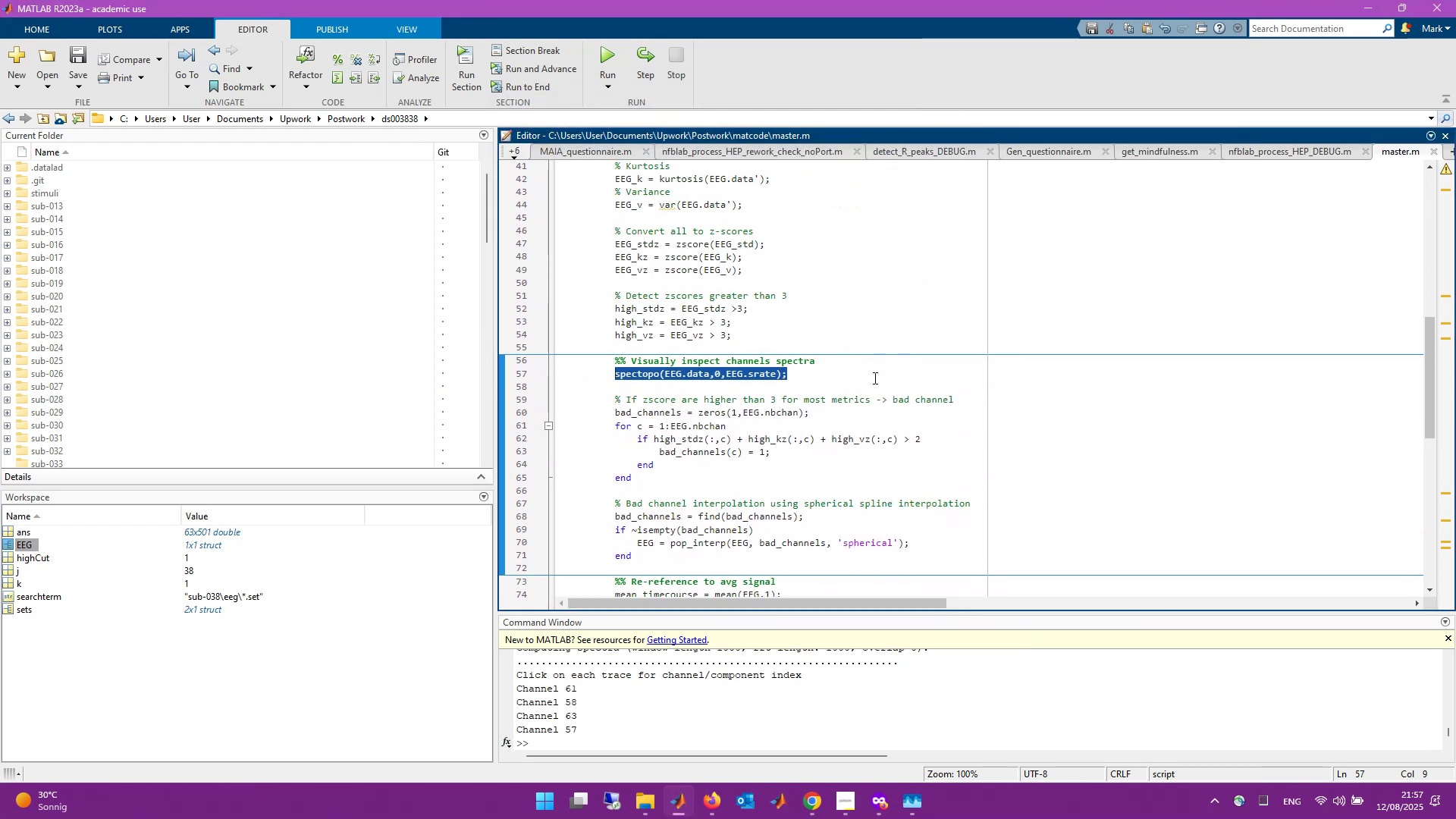 
left_click([862, 378])
 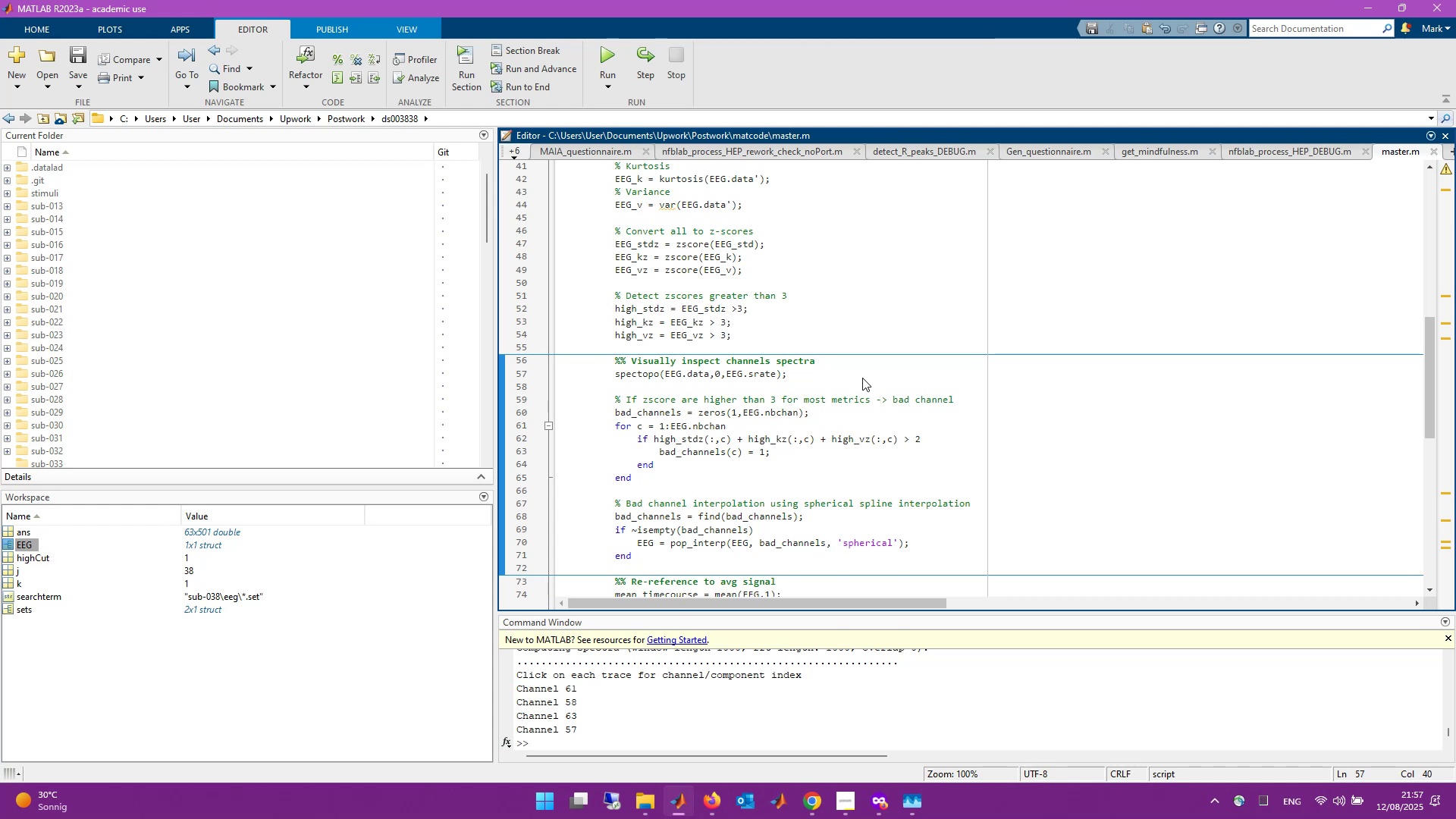 
left_click_drag(start_coordinate=[818, 380], to_coordinate=[614, 360])
 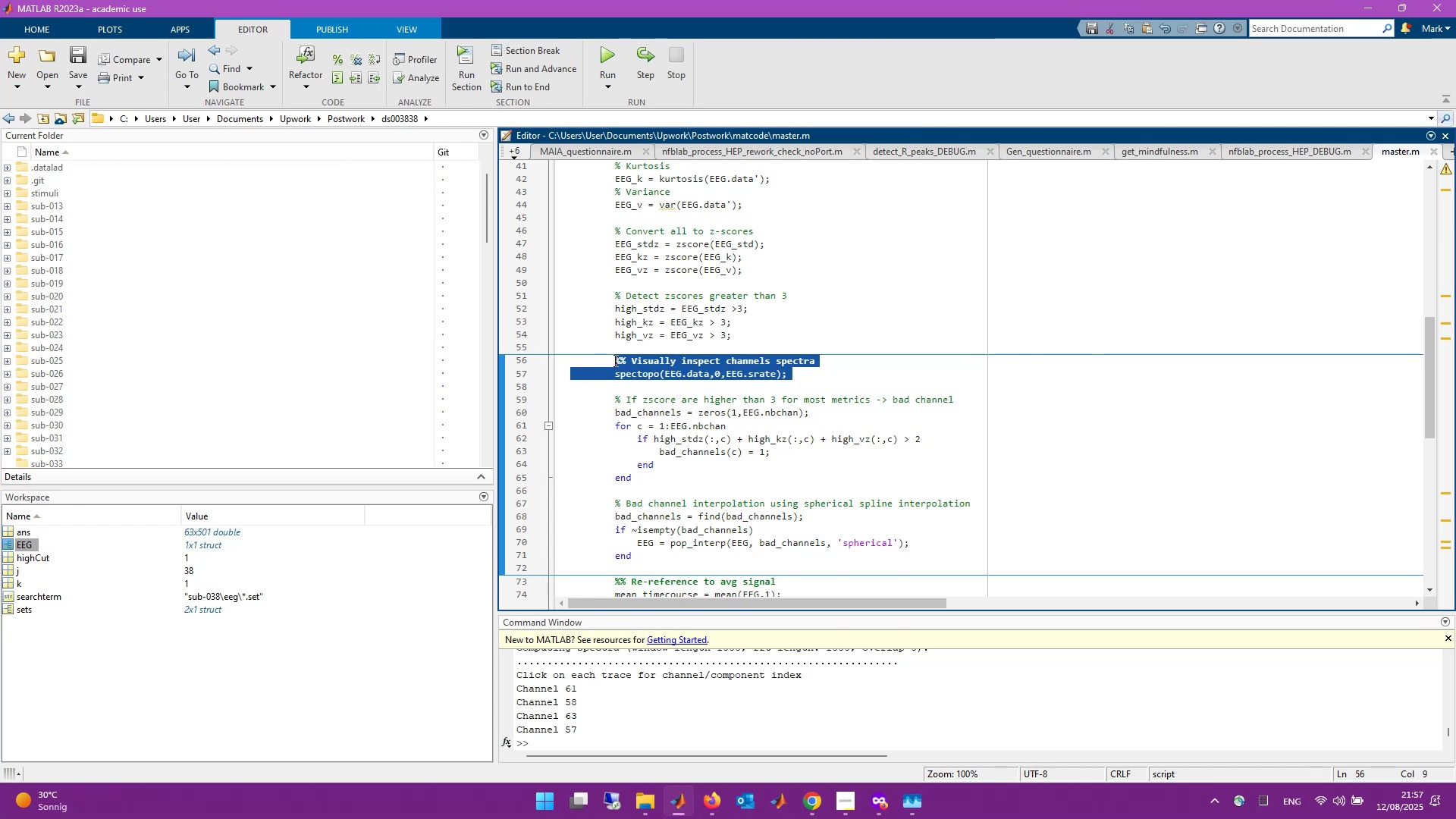 
key(Control+X)
 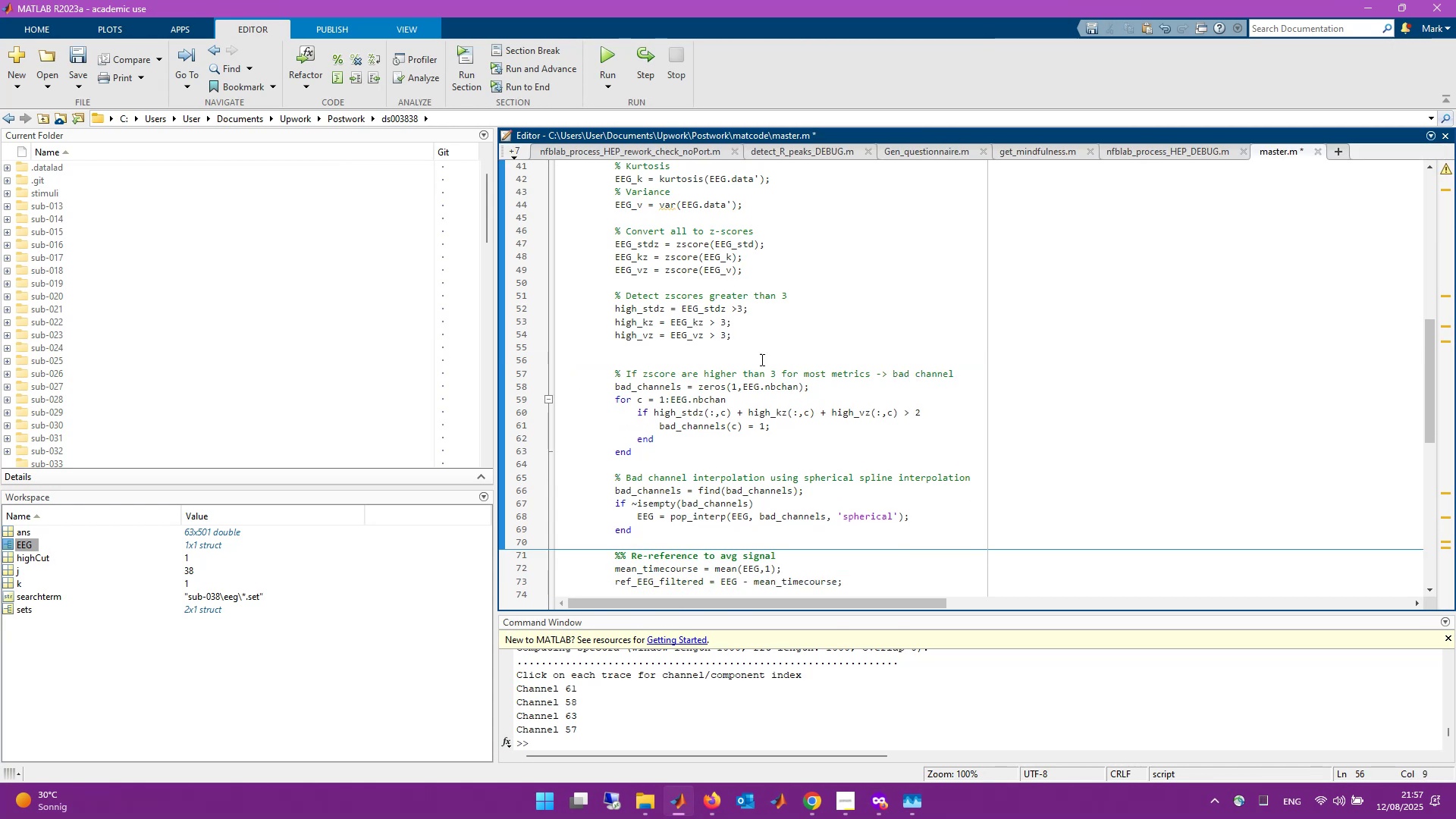 
hold_key(key=ControlLeft, duration=0.31)
 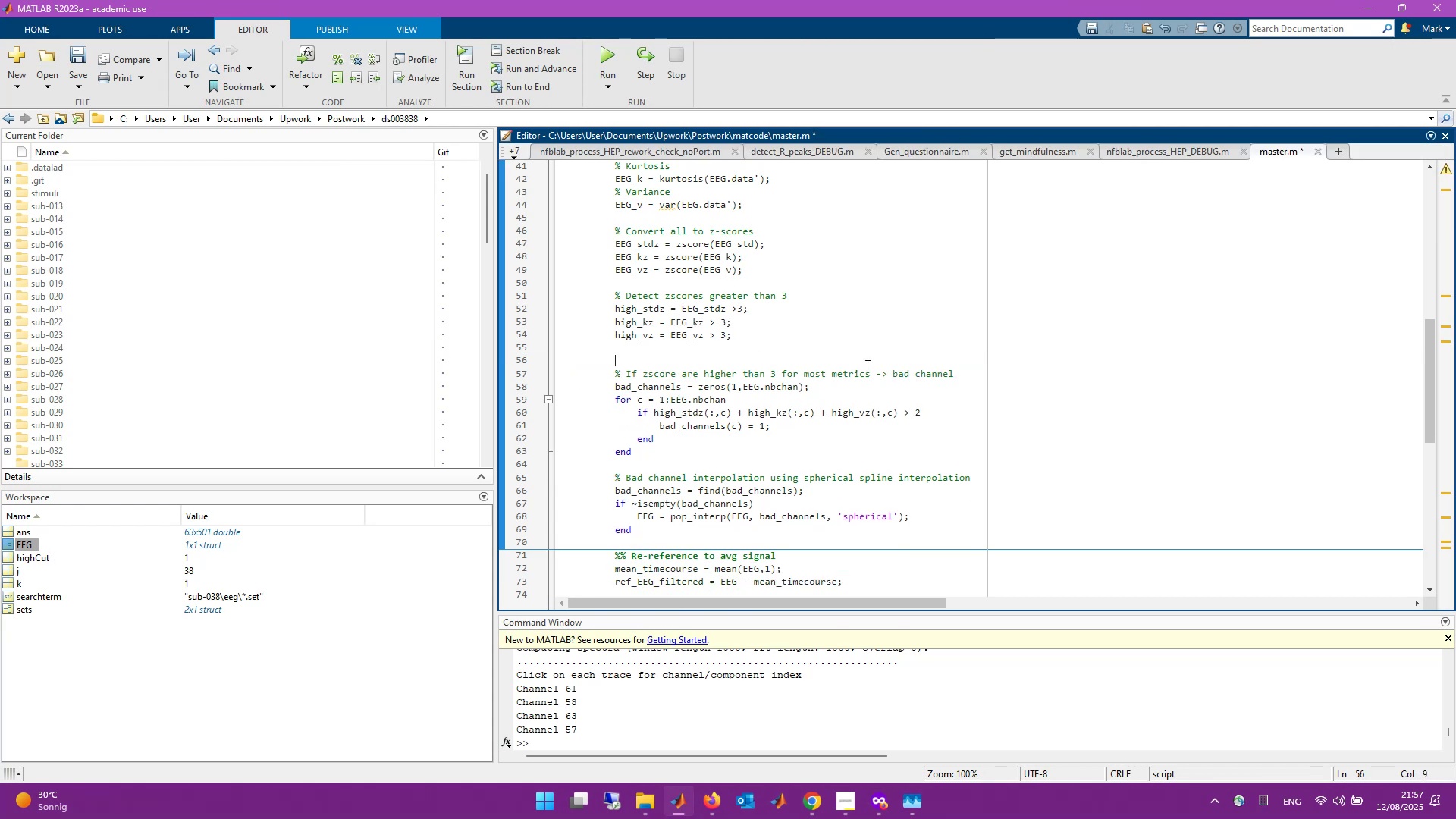 
key(Backspace)
 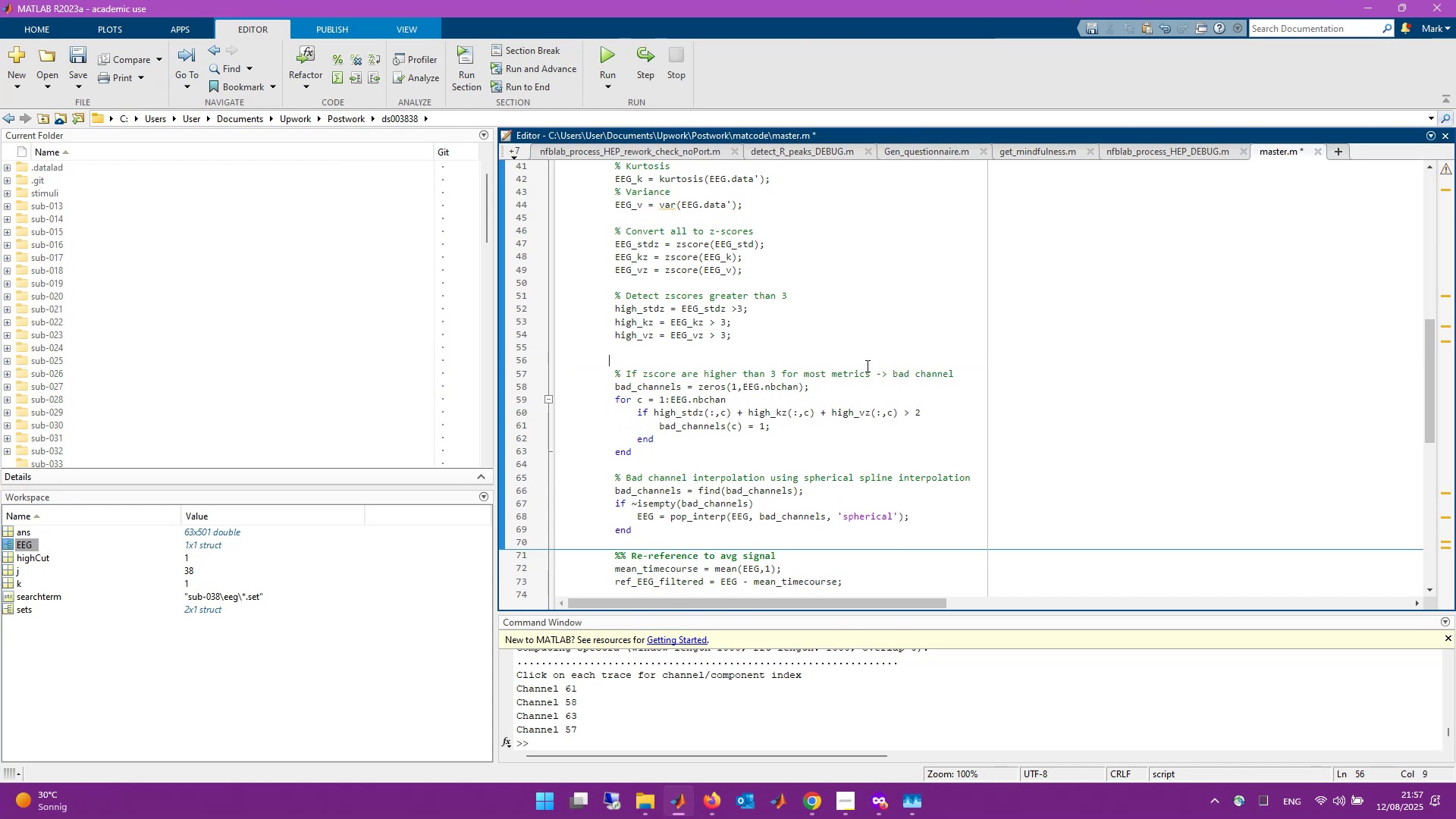 
key(Control+Backspace)
 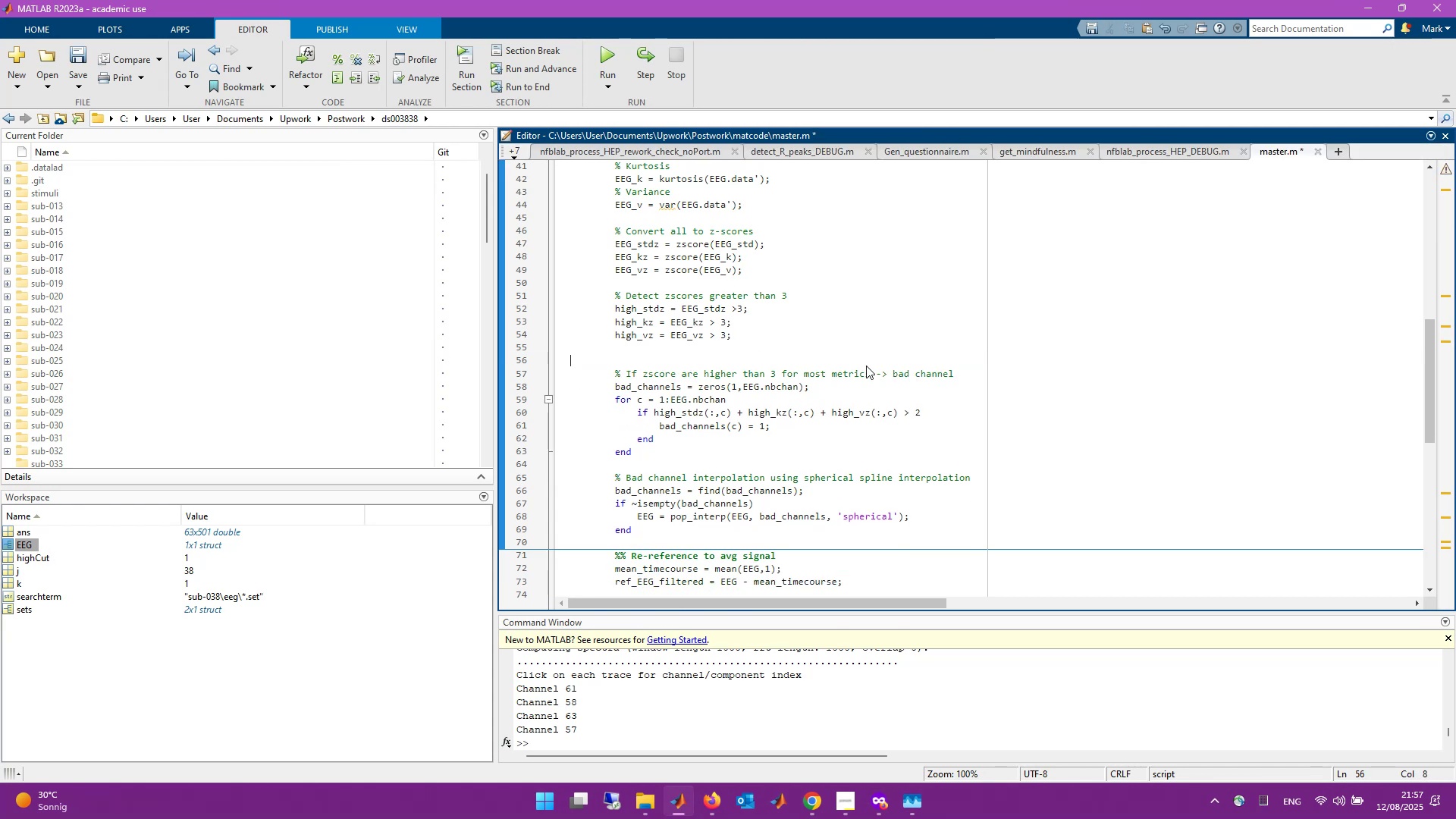 
key(Backspace)
 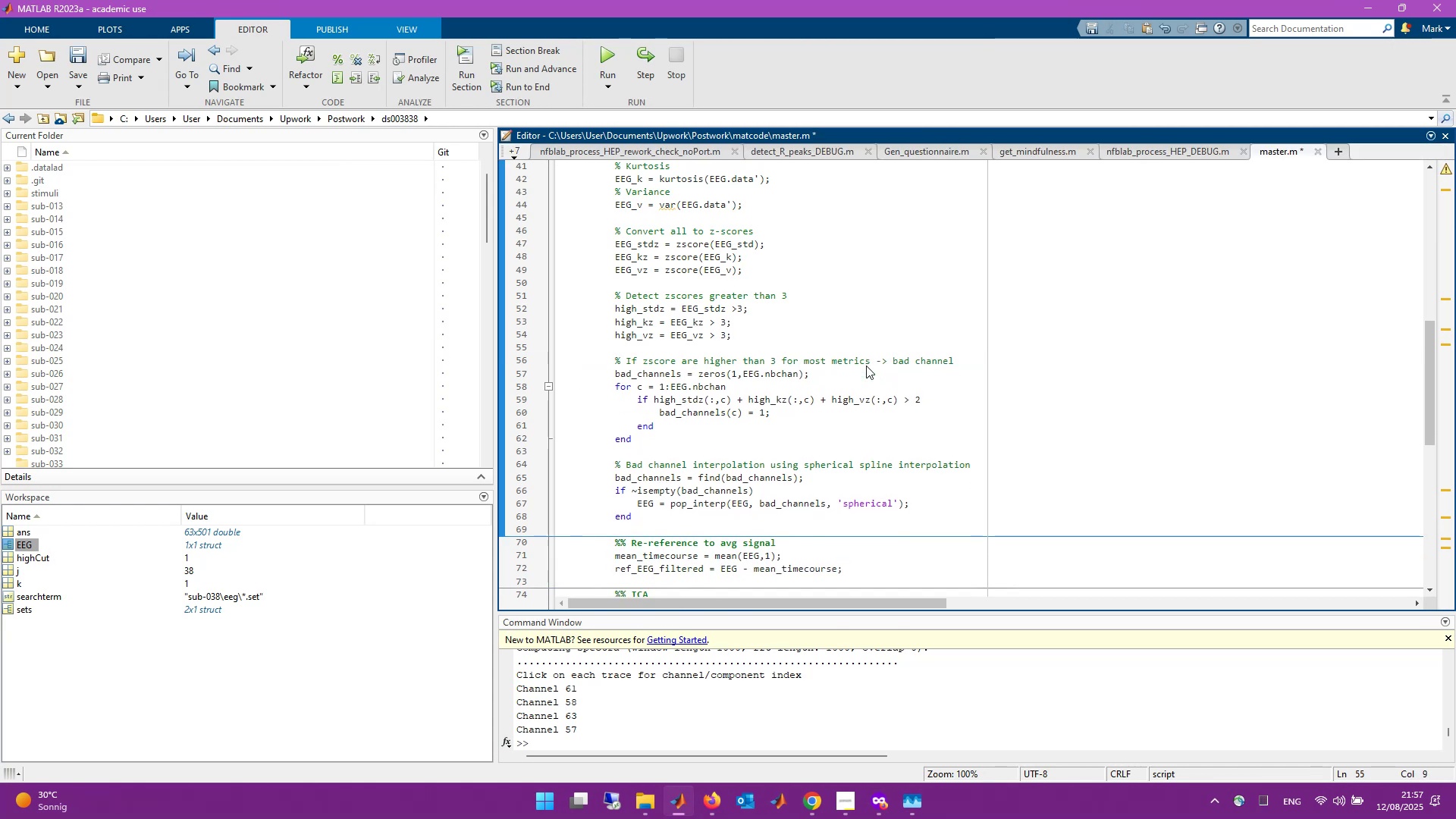 
scroll: coordinate [866, 366], scroll_direction: down, amount: 1.0
 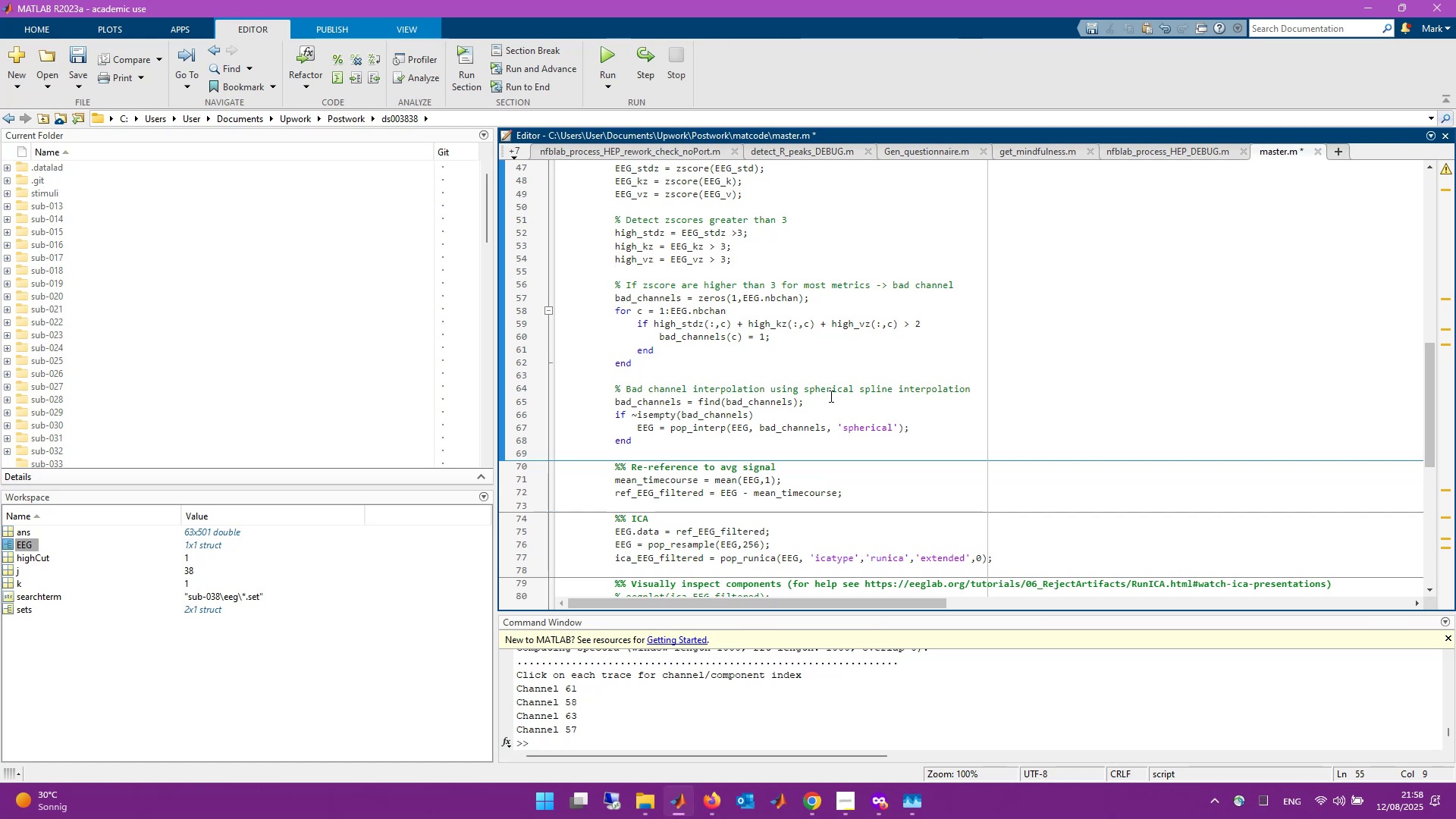 
wait(22.89)
 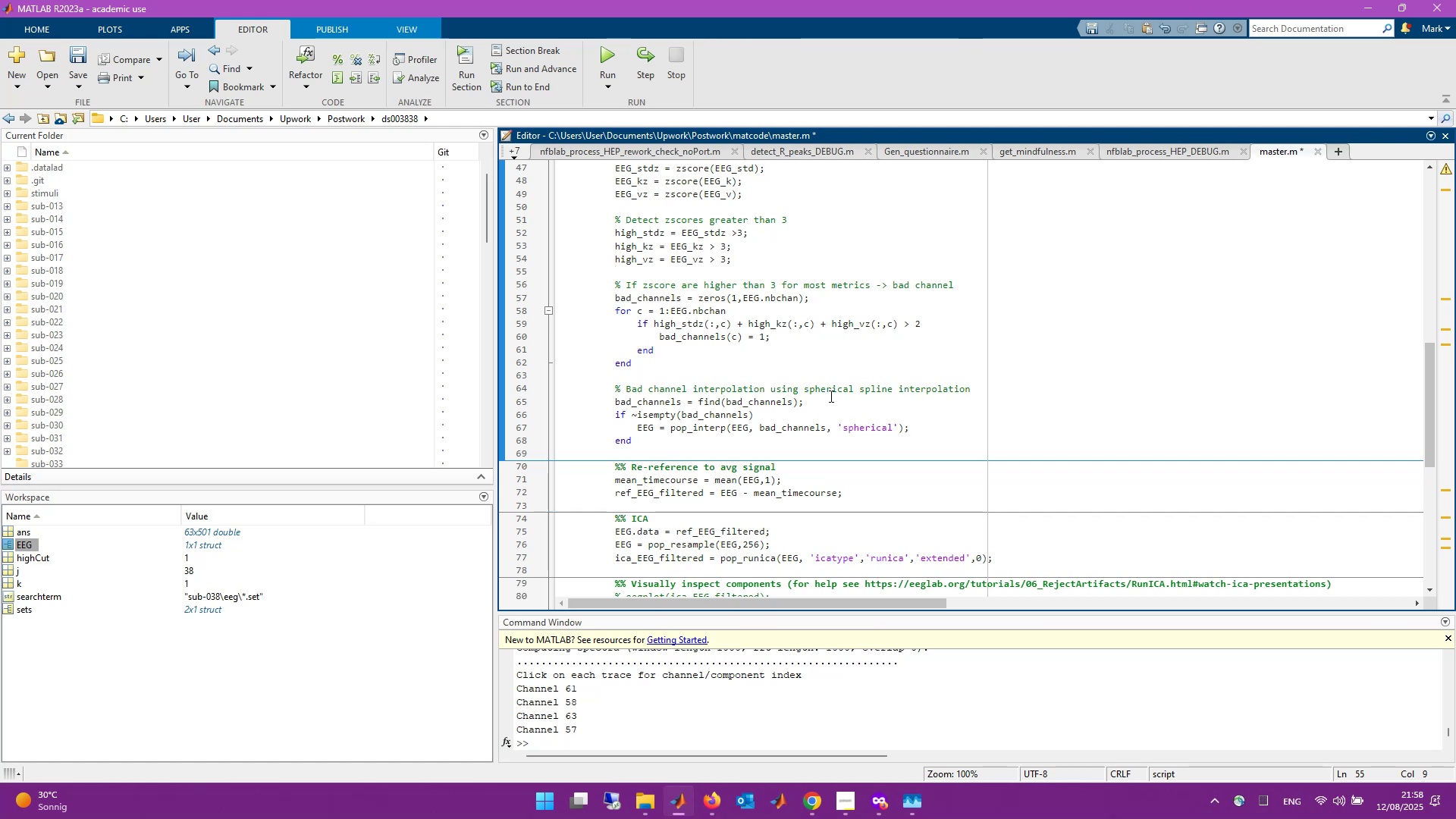 
scroll: coordinate [830, 396], scroll_direction: down, amount: 2.0
 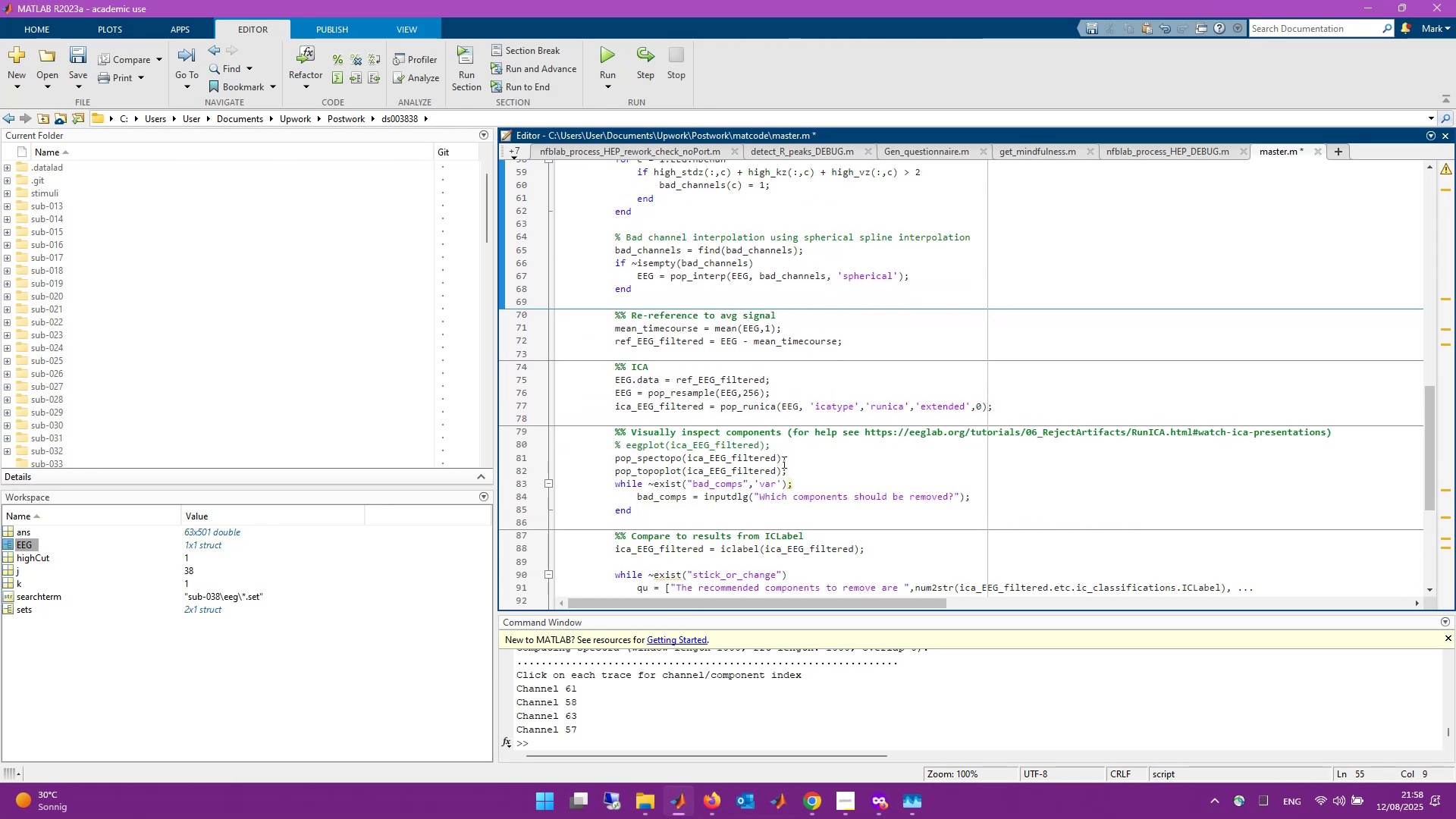 
scroll: coordinate [824, 428], scroll_direction: up, amount: 2.0
 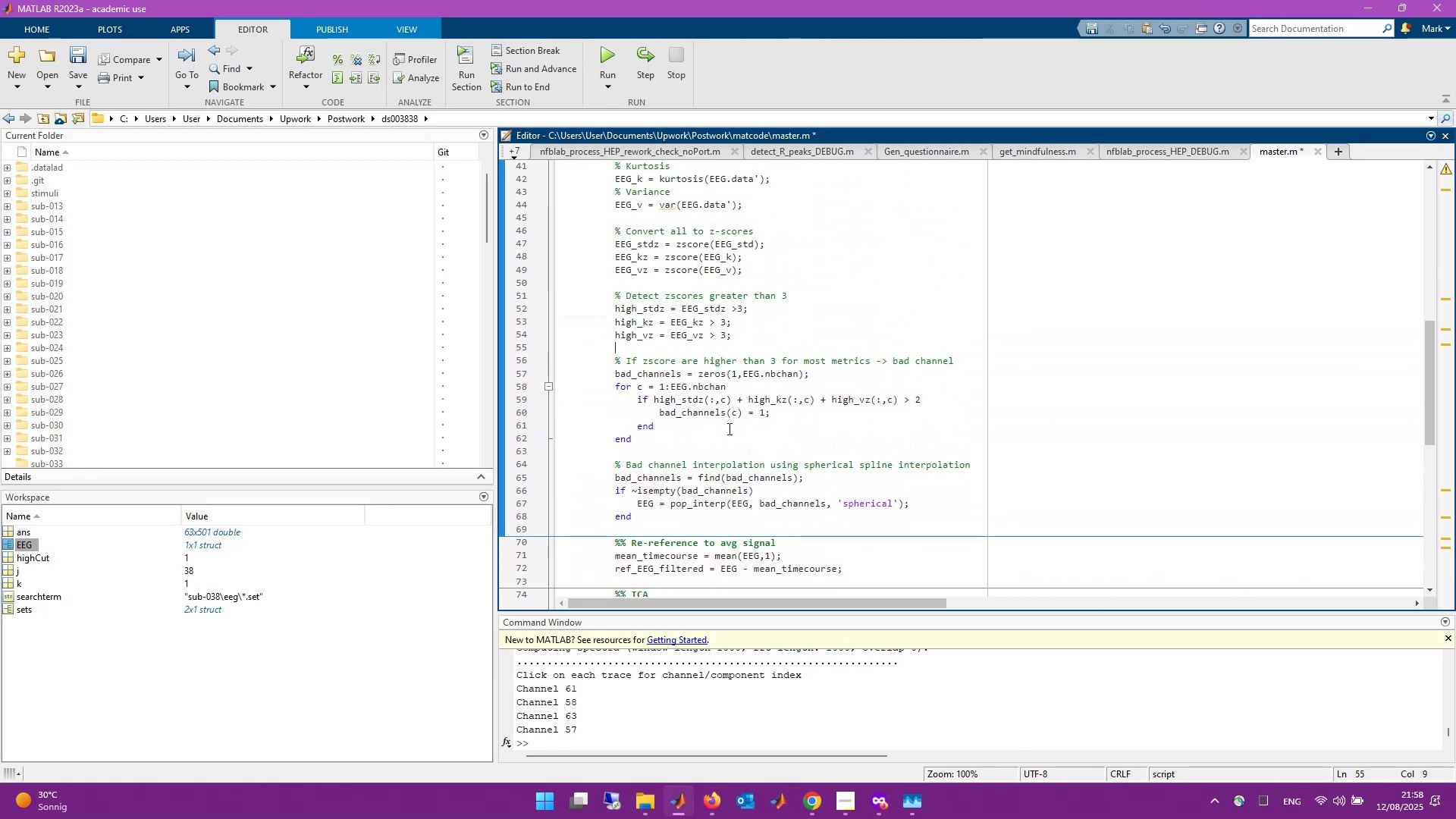 
wait(5.49)
 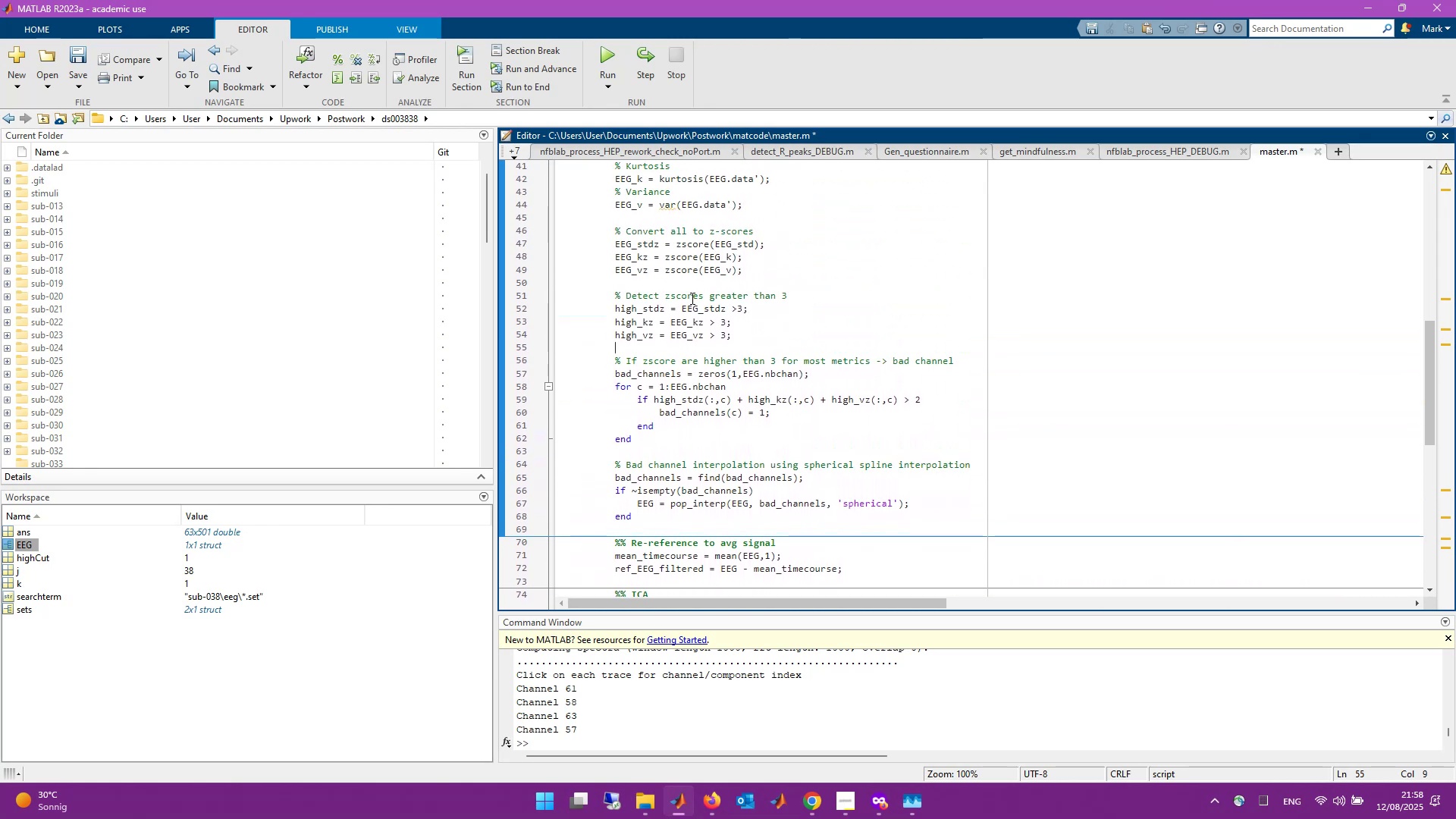 
left_click([733, 442])
 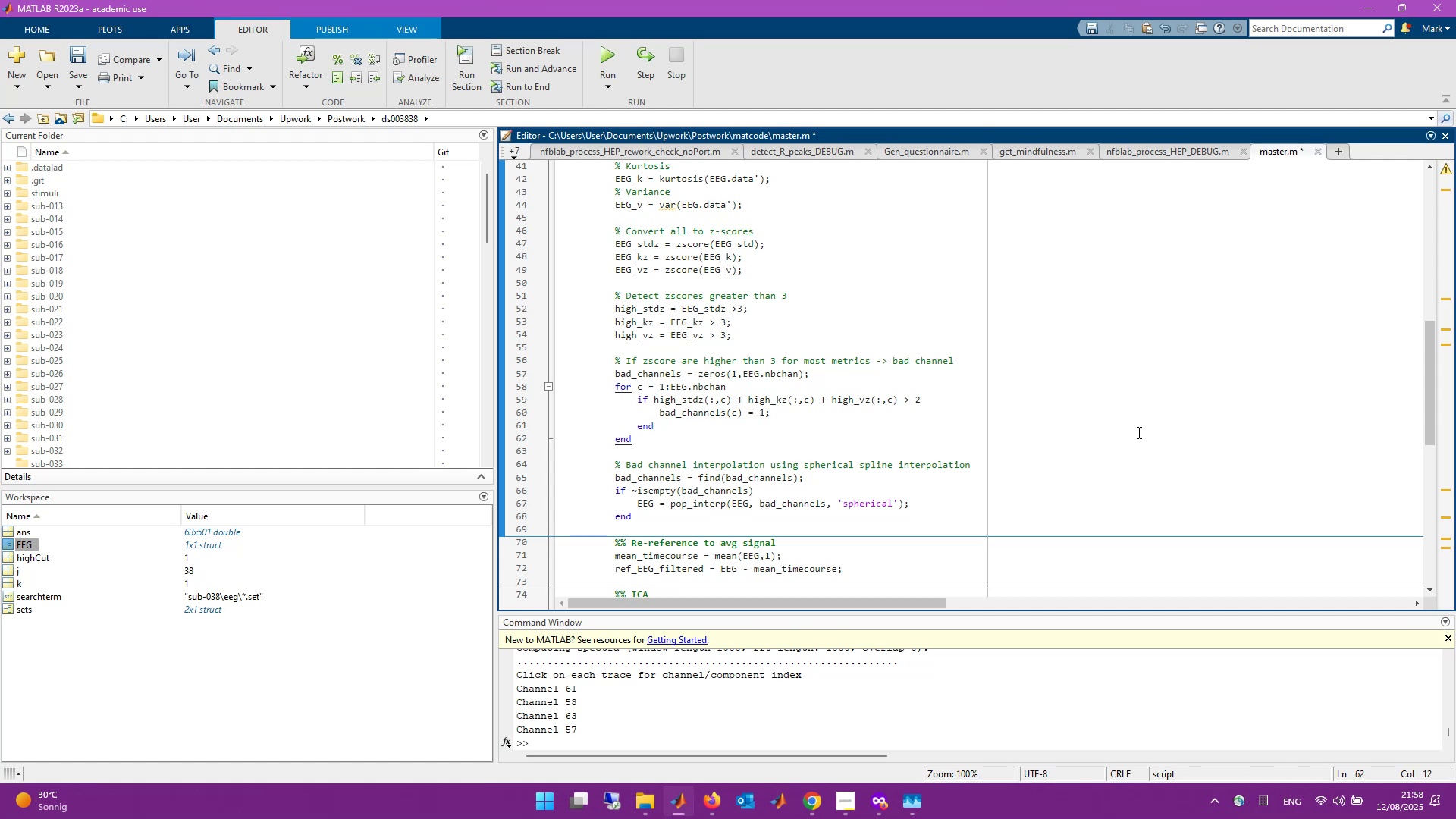 
key(Enter)
 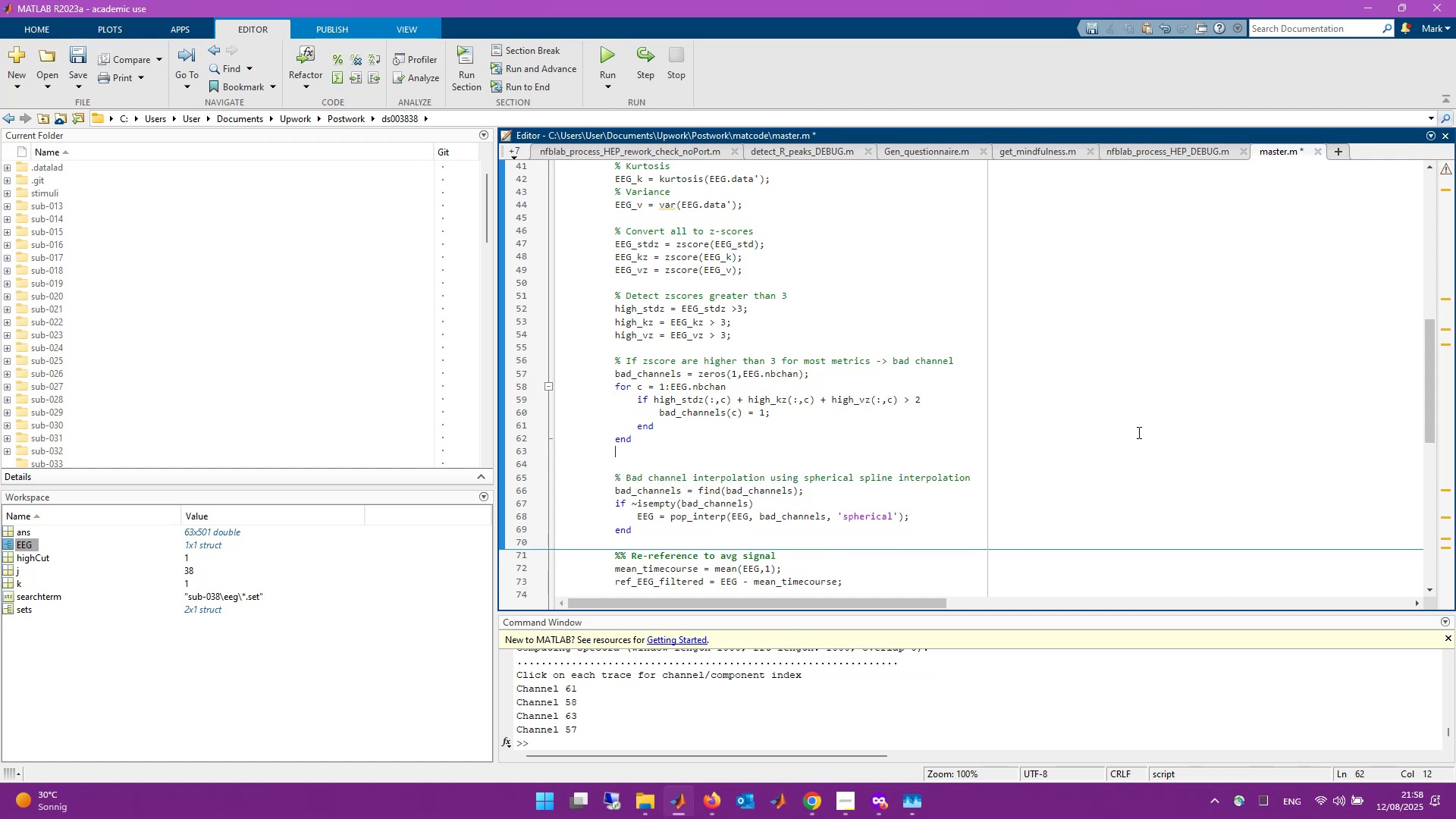 
key(Enter)
 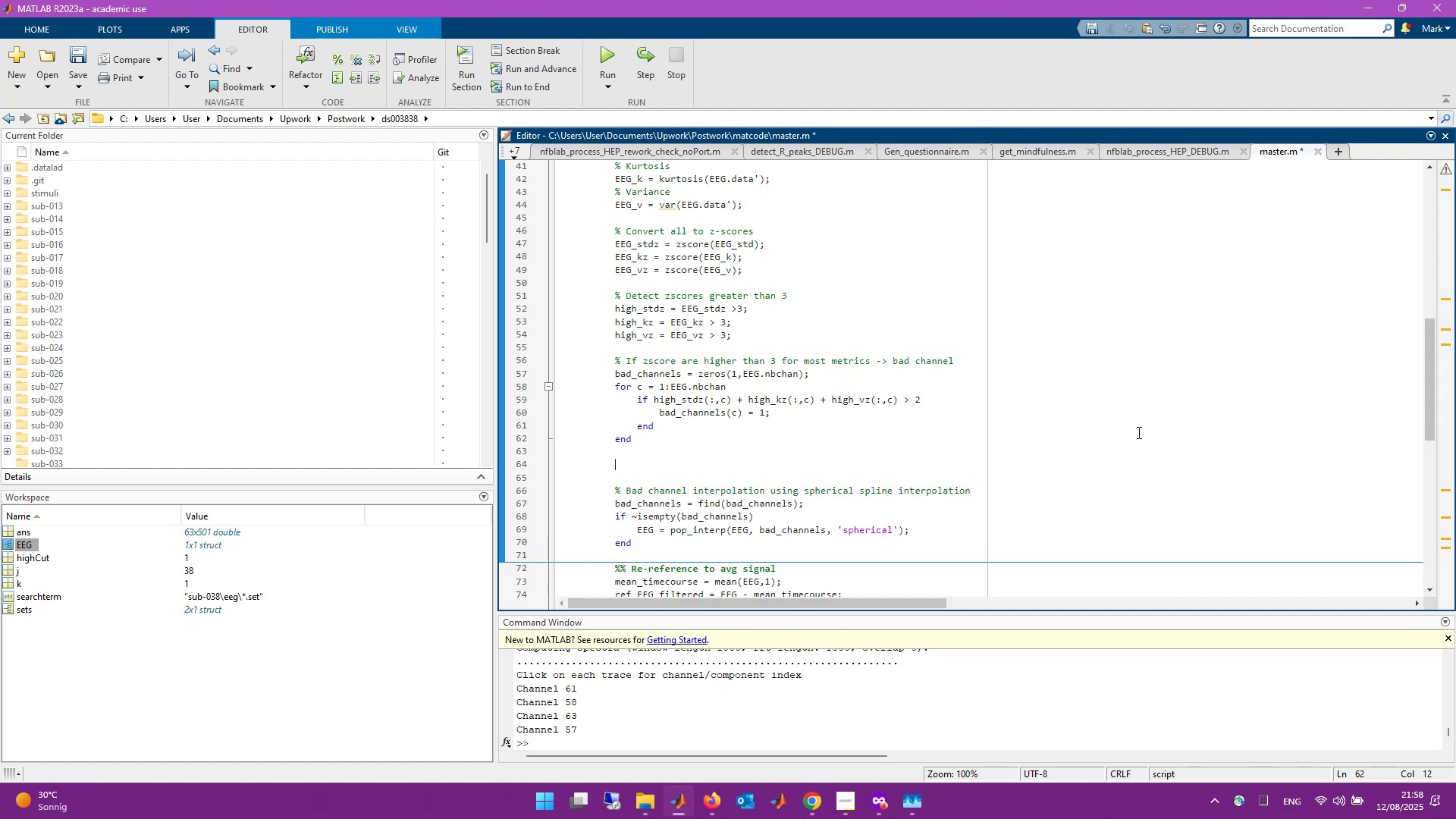 
key(Control+V)
 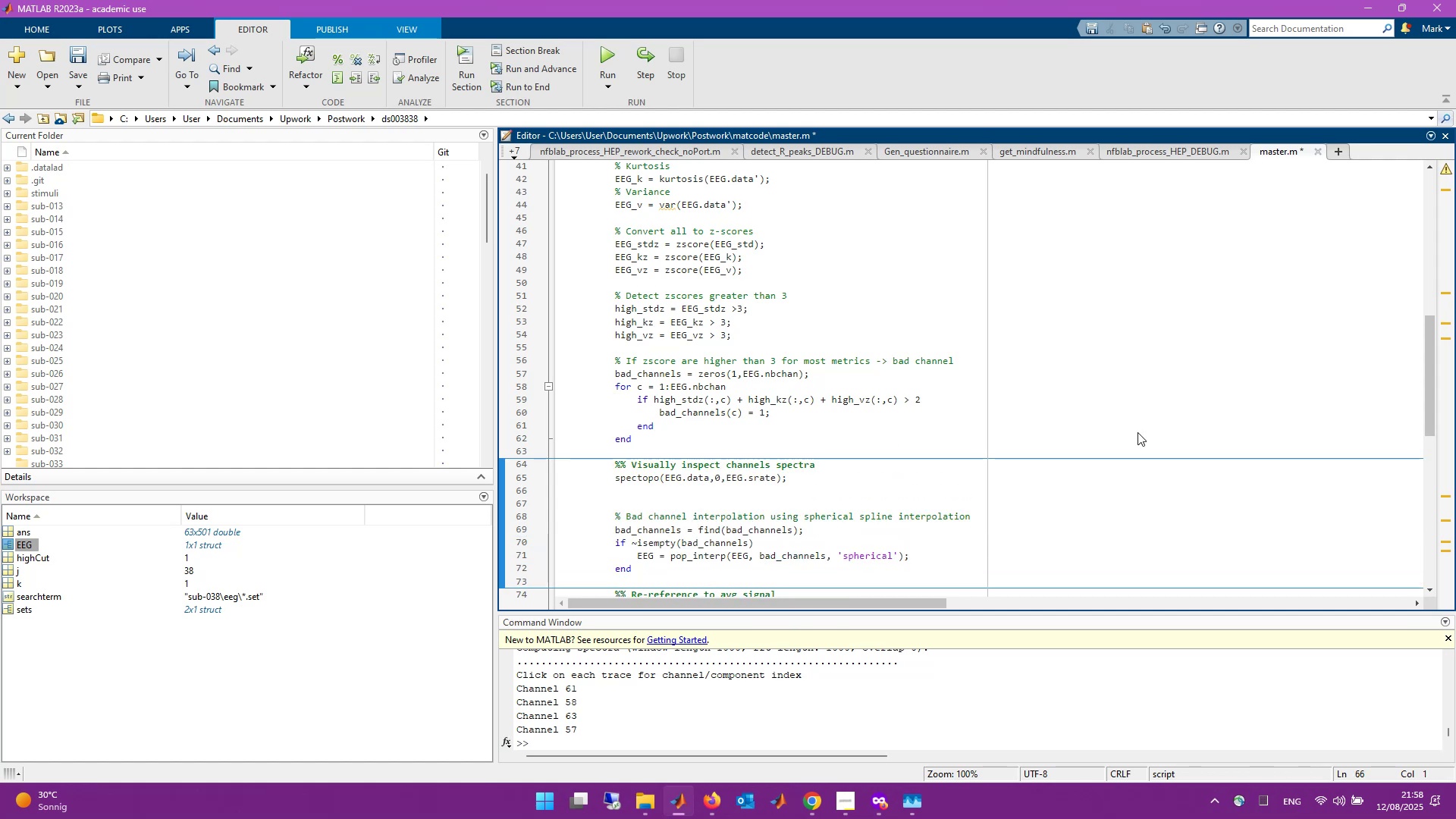 
key(Control+Backspace)
 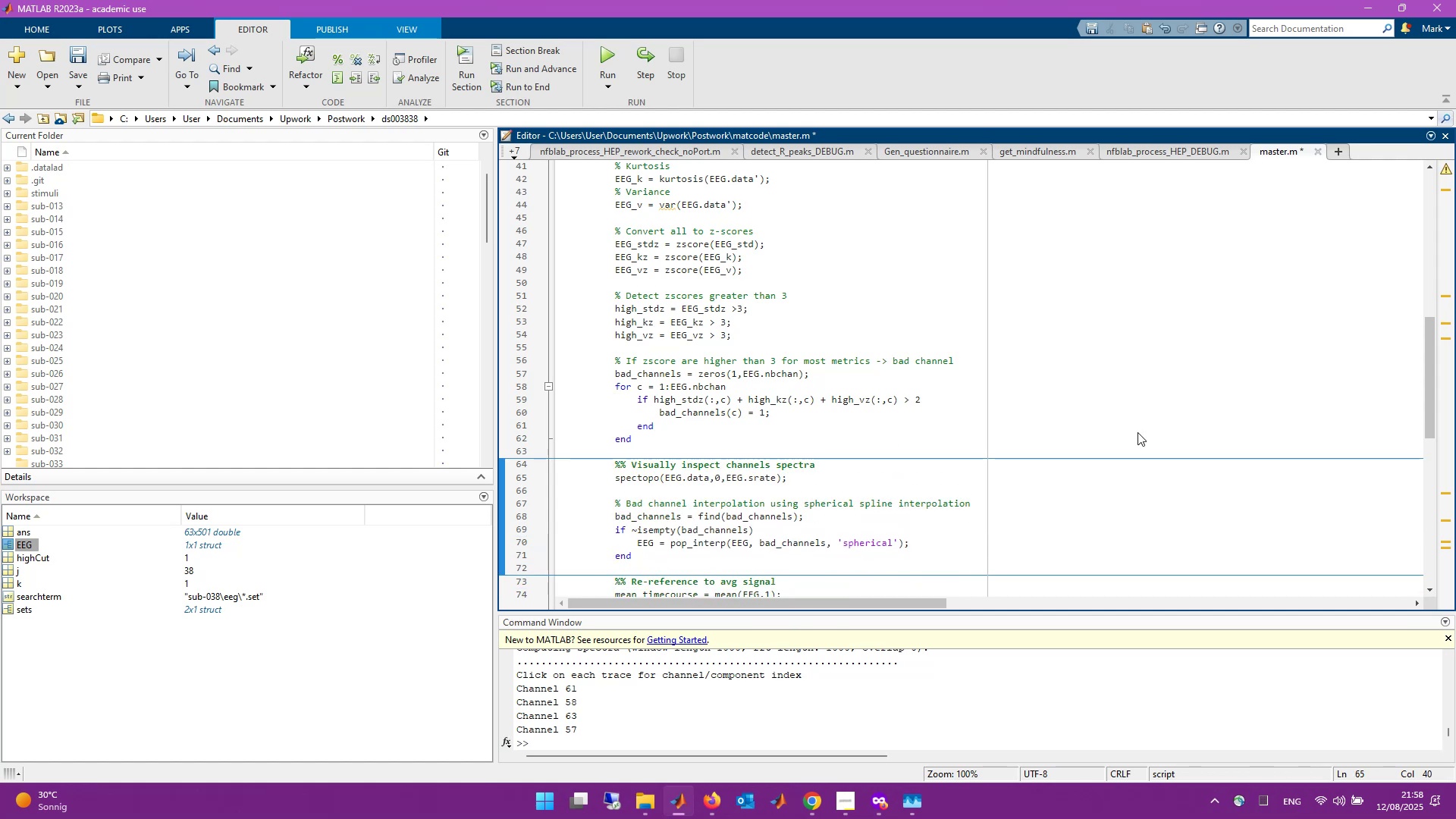 
key(Control+S)
 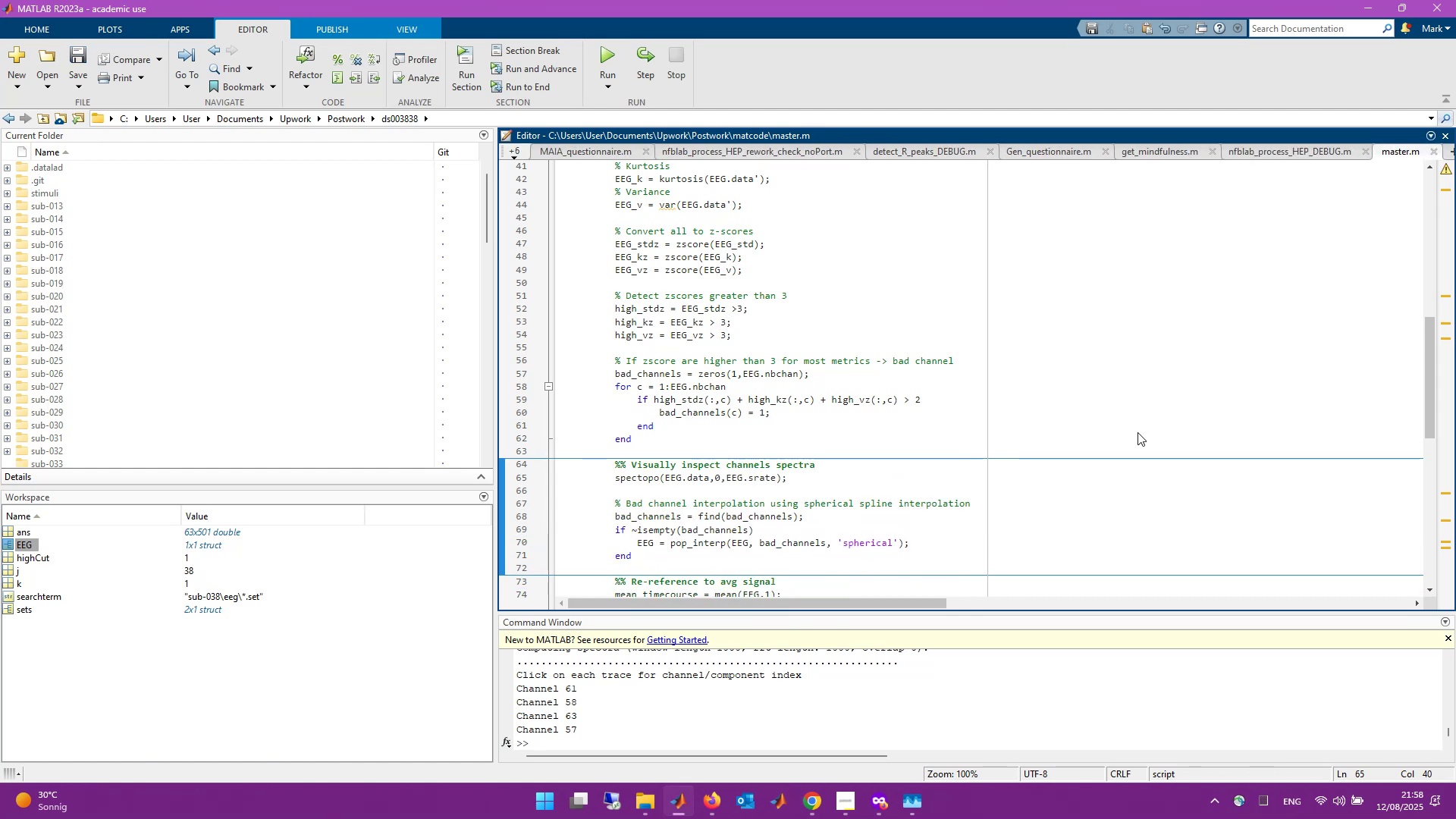 
key(Enter)
 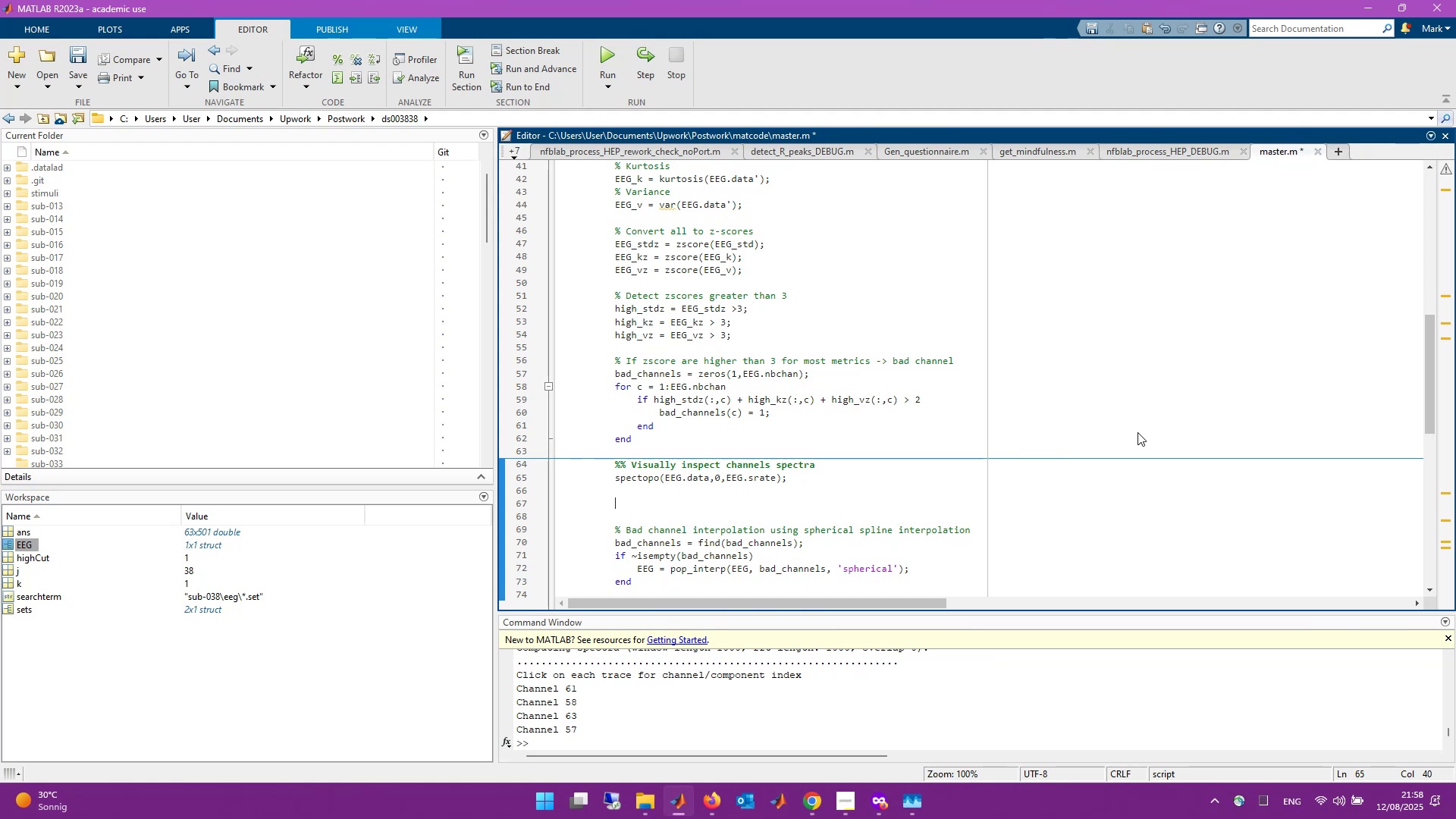 
key(Control+S)
 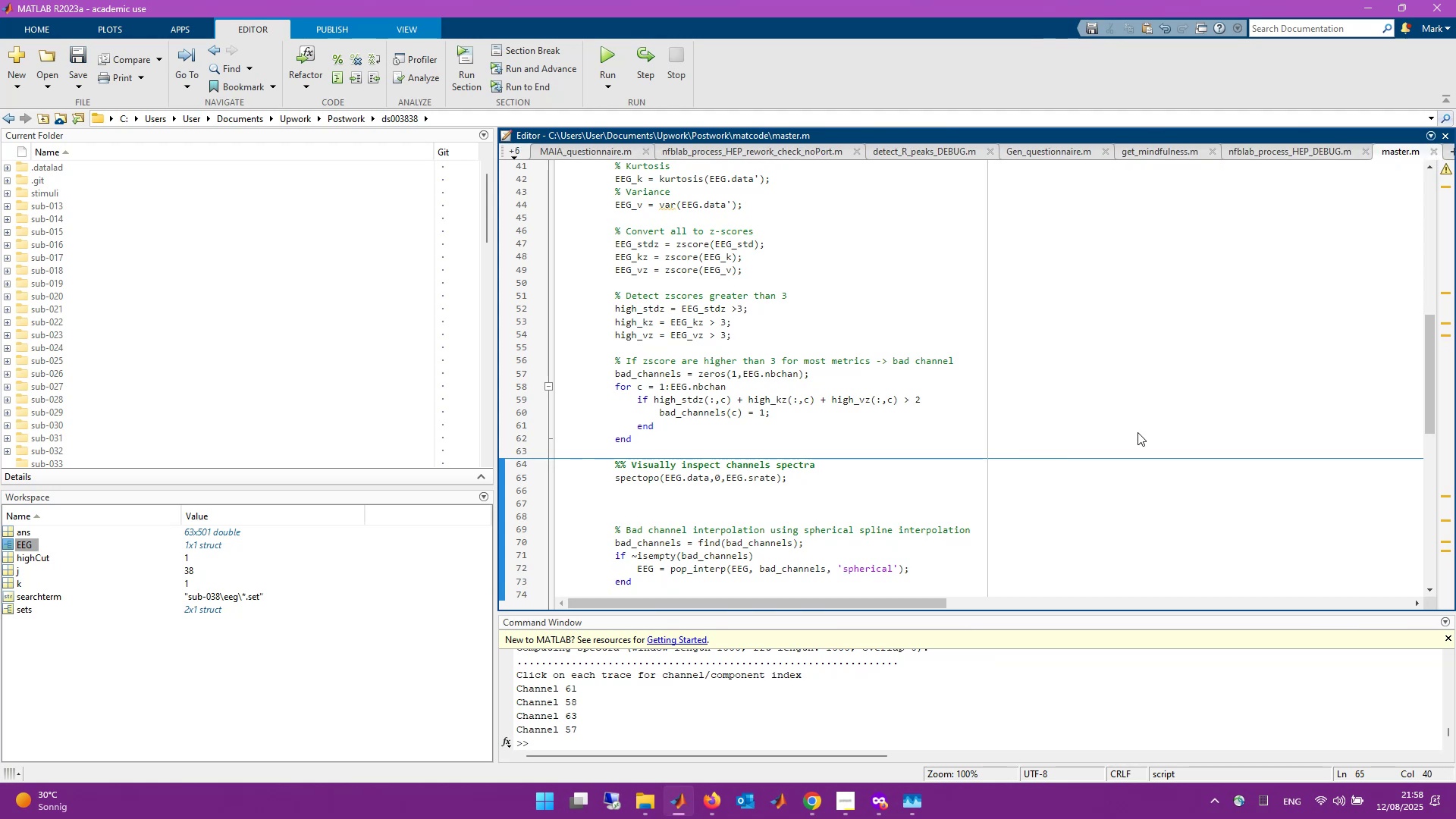 
wait(9.89)
 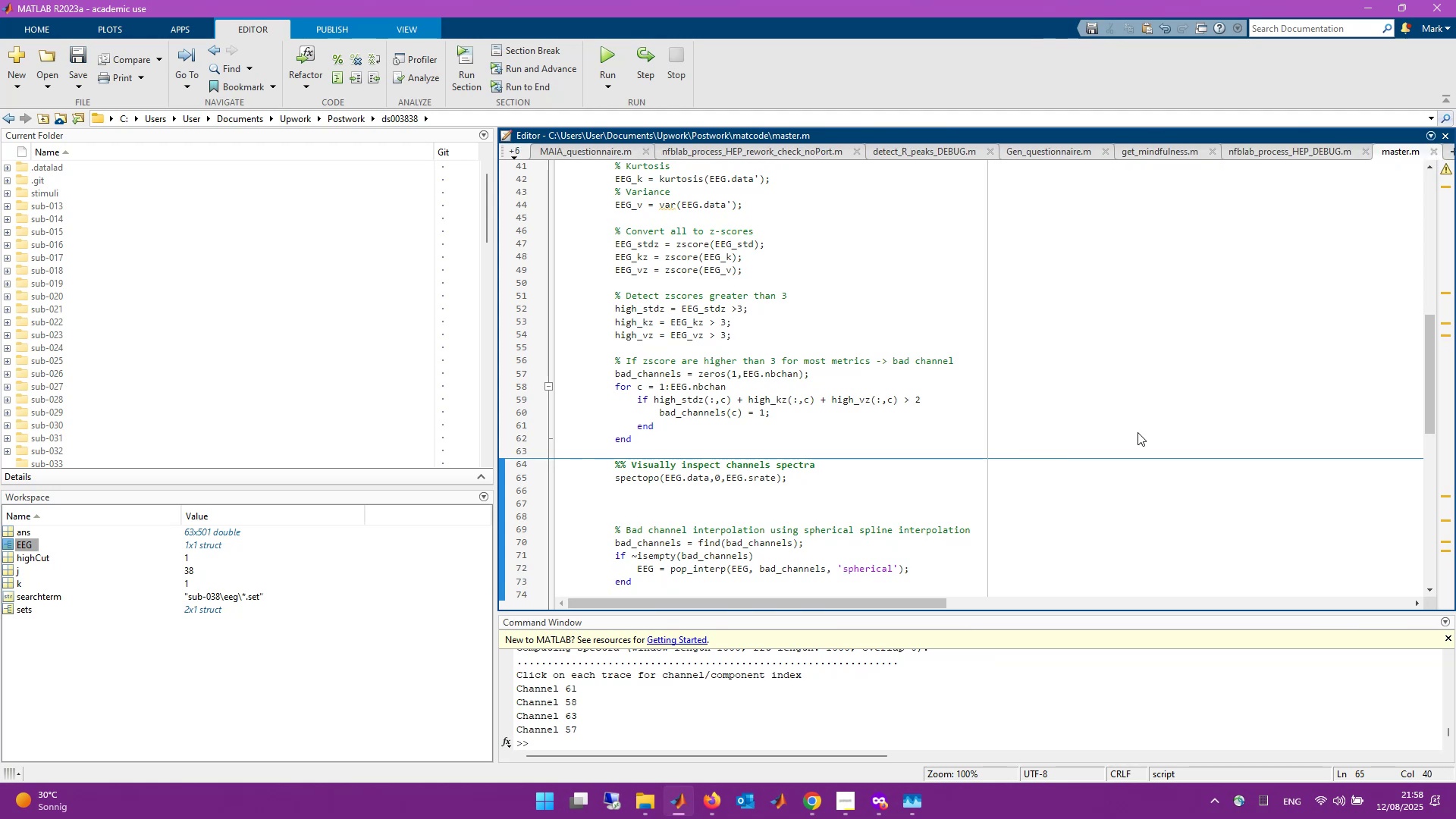 
key(D)
 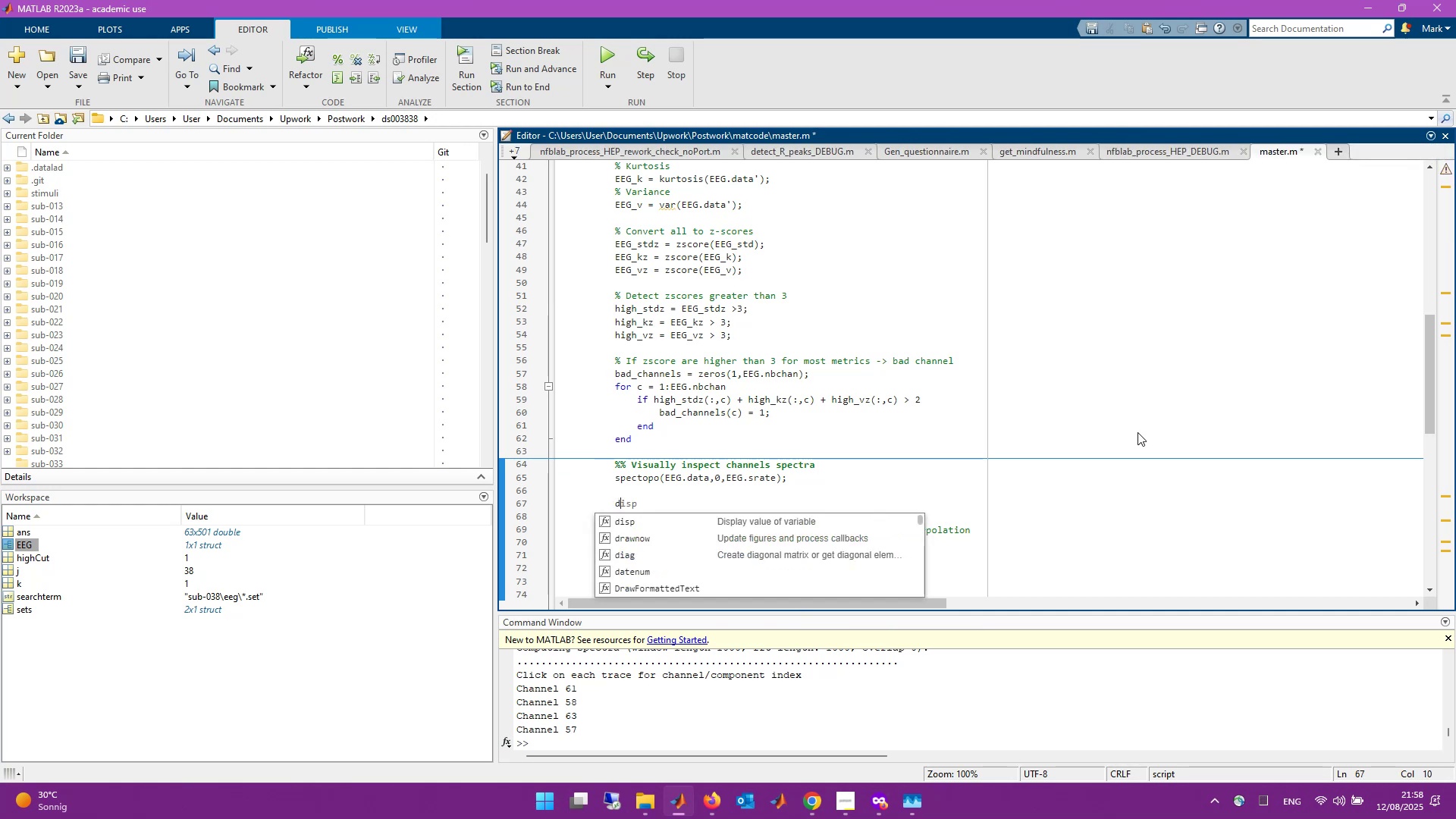 
key(Backspace)
 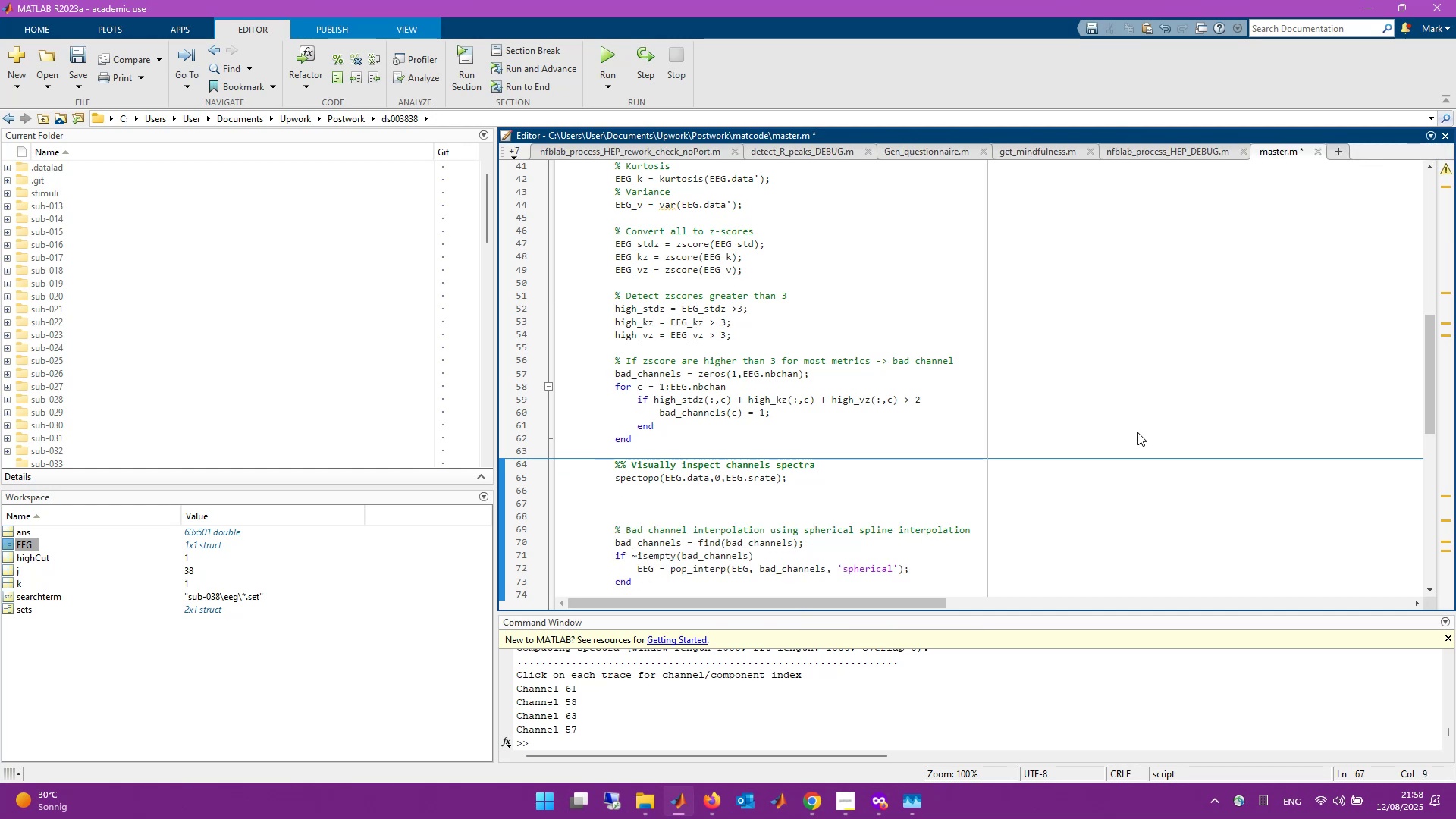 
hold_key(key=ShiftLeft, duration=7.53)
 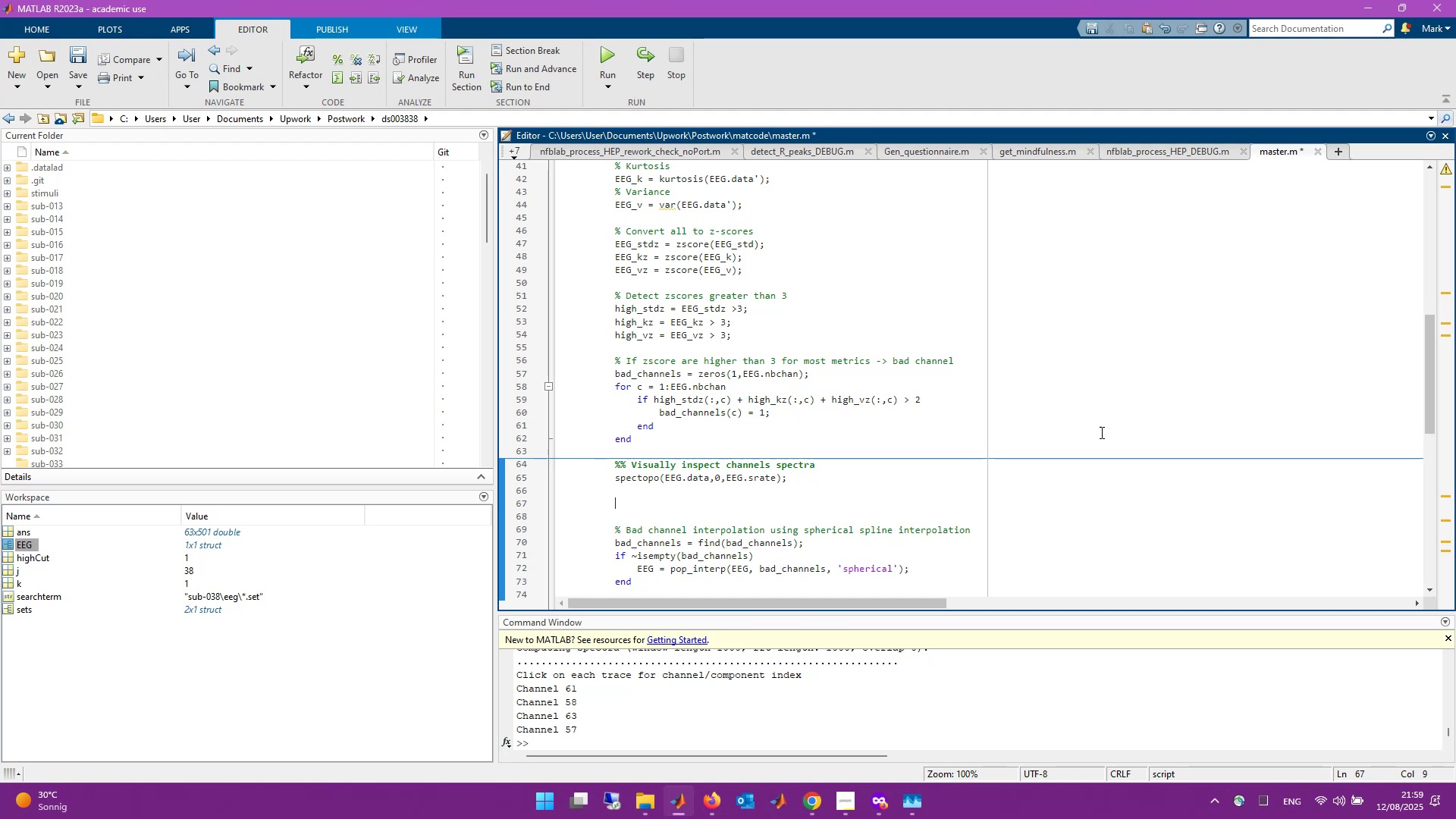 
wait(7.32)
 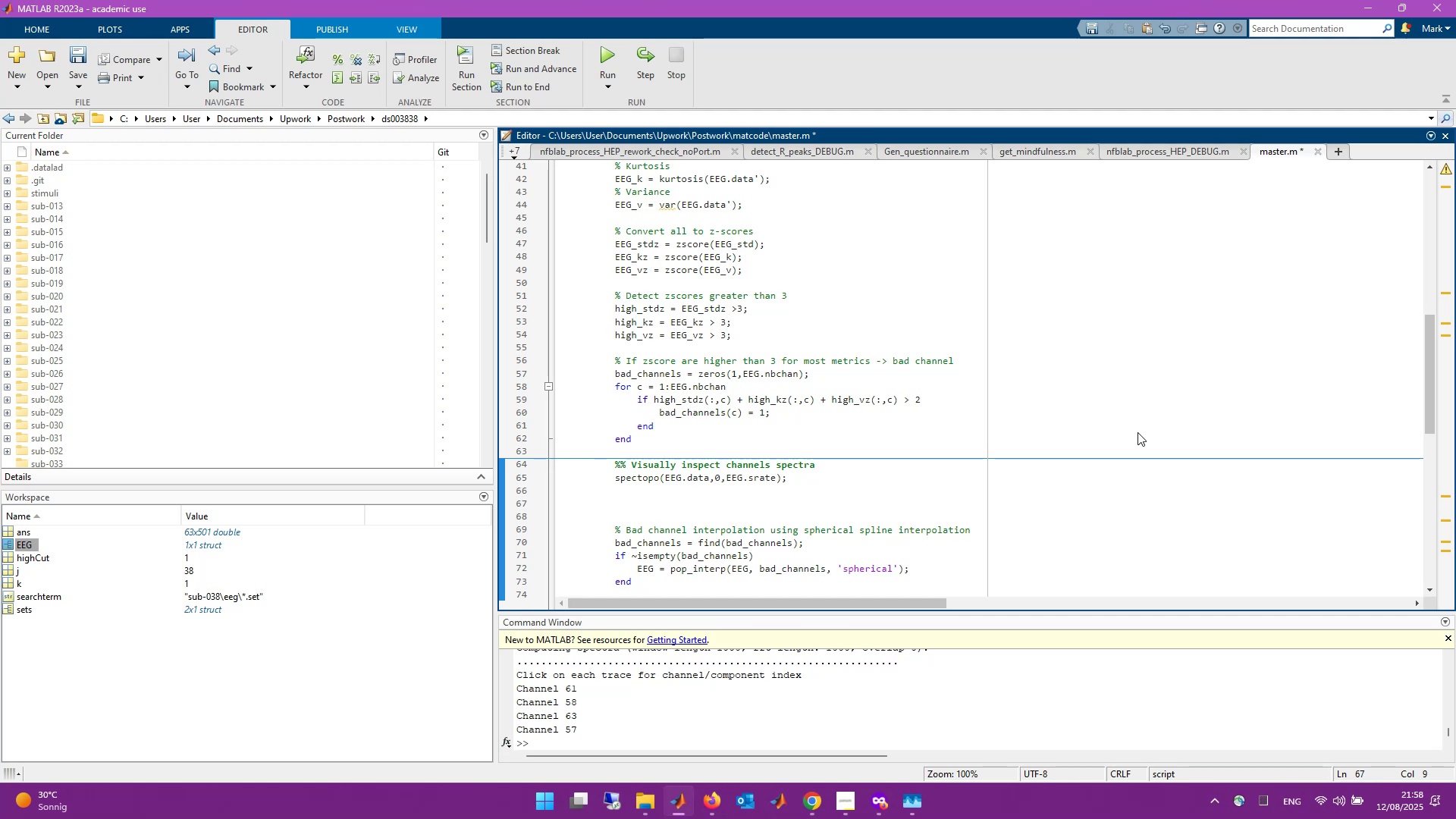 
scroll: coordinate [934, 430], scroll_direction: down, amount: 1.0
 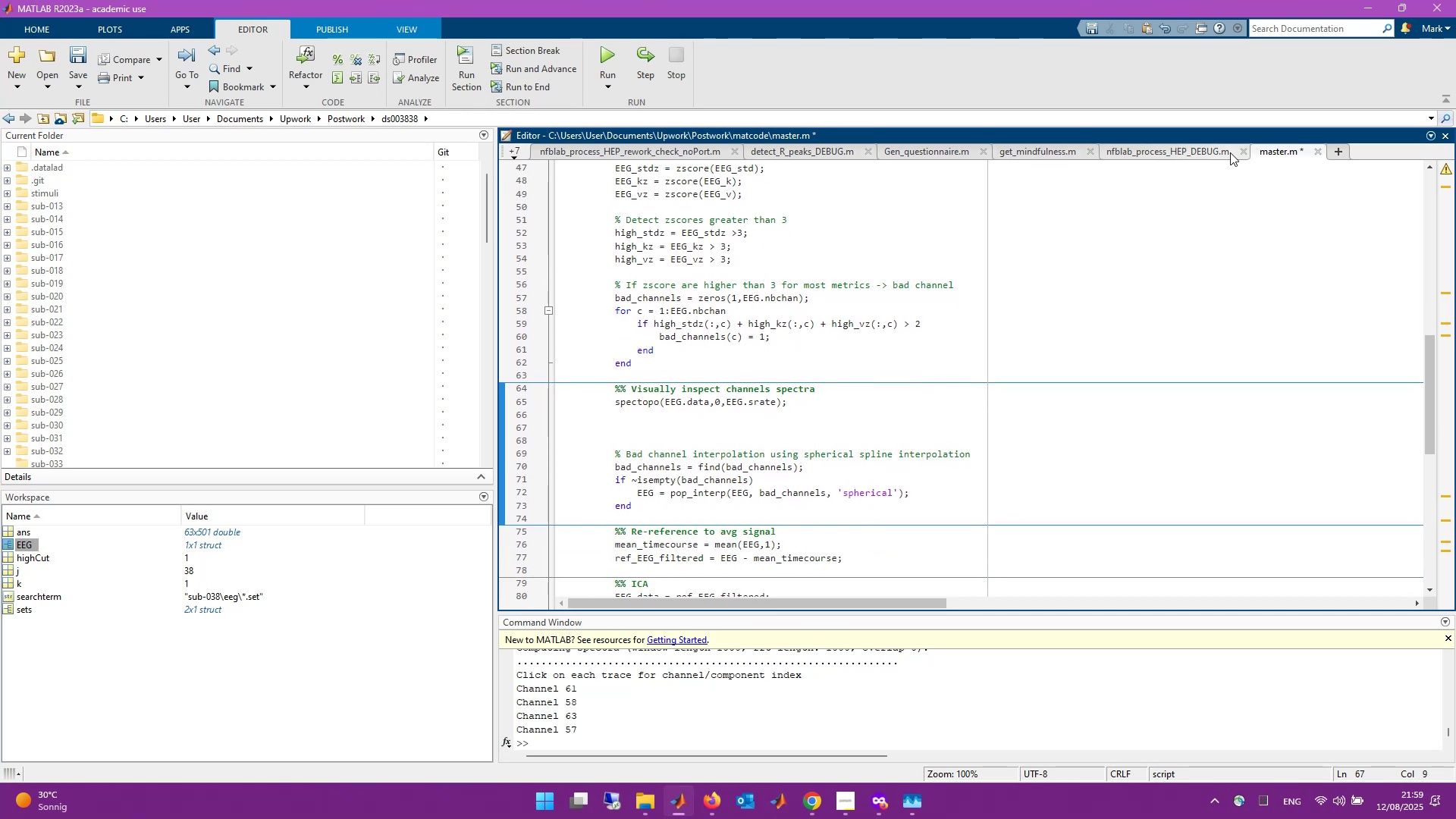 
key(Control+S)
 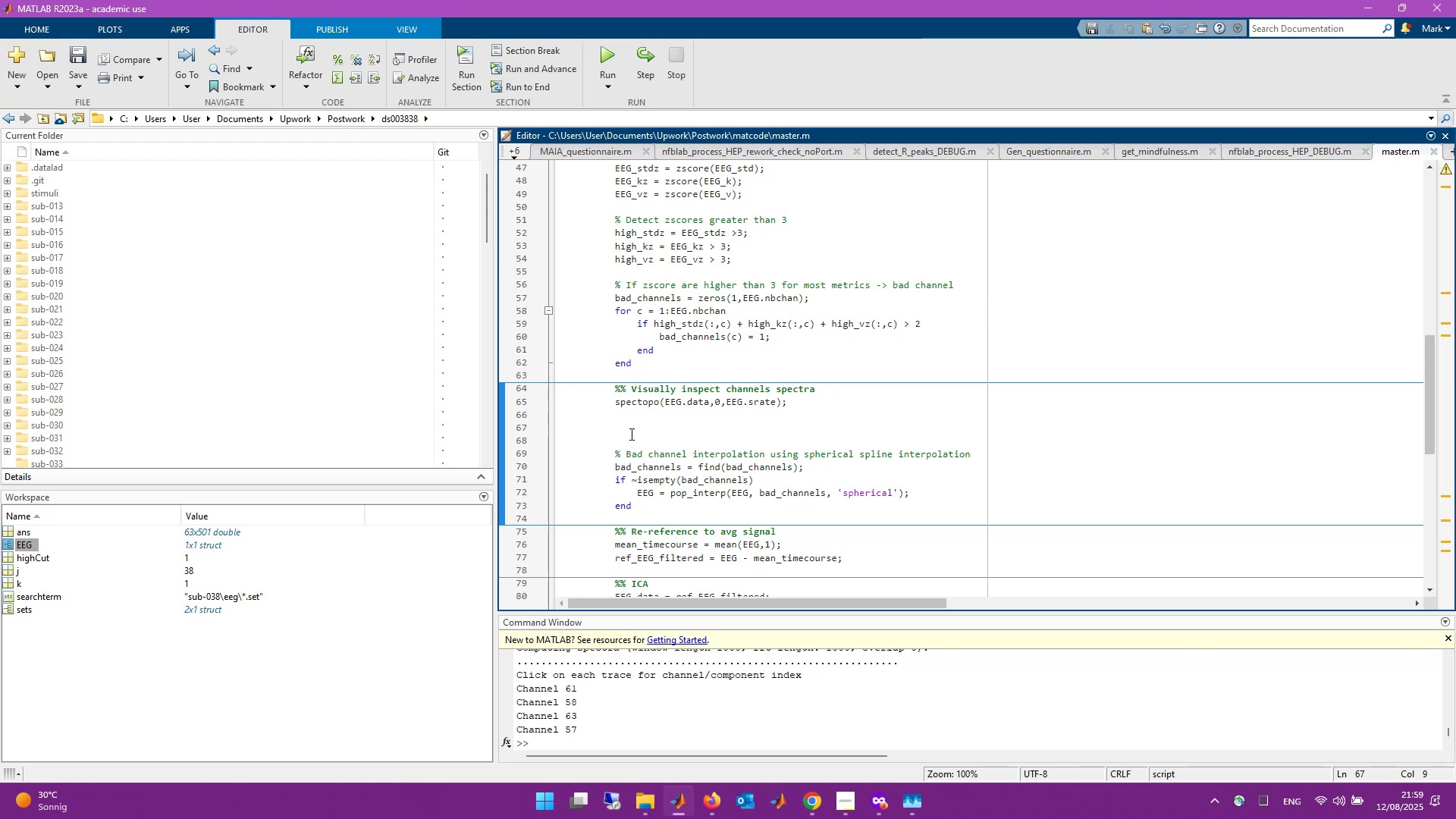 
left_click([630, 422])
 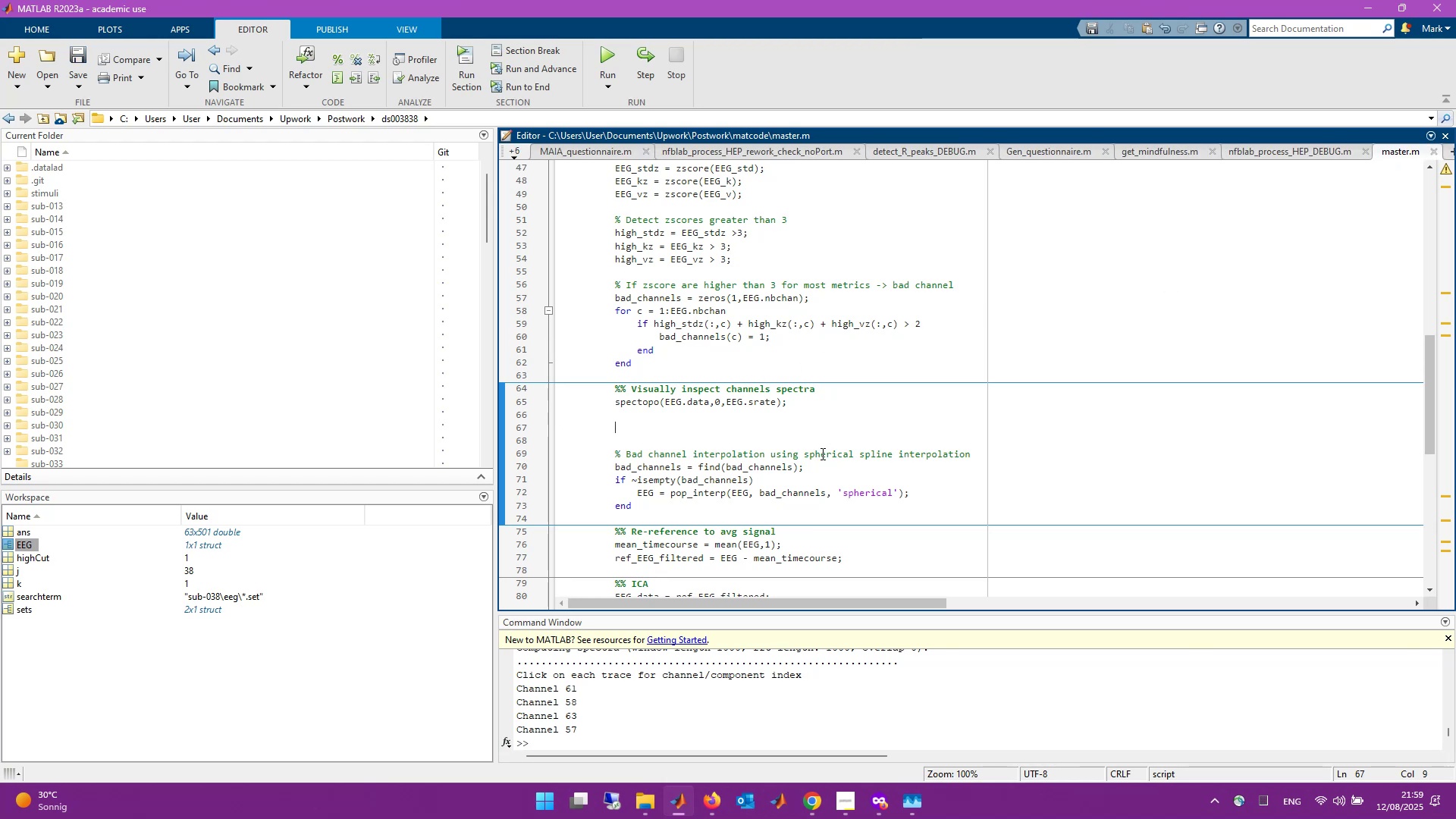 
key(Alt+Tab)
 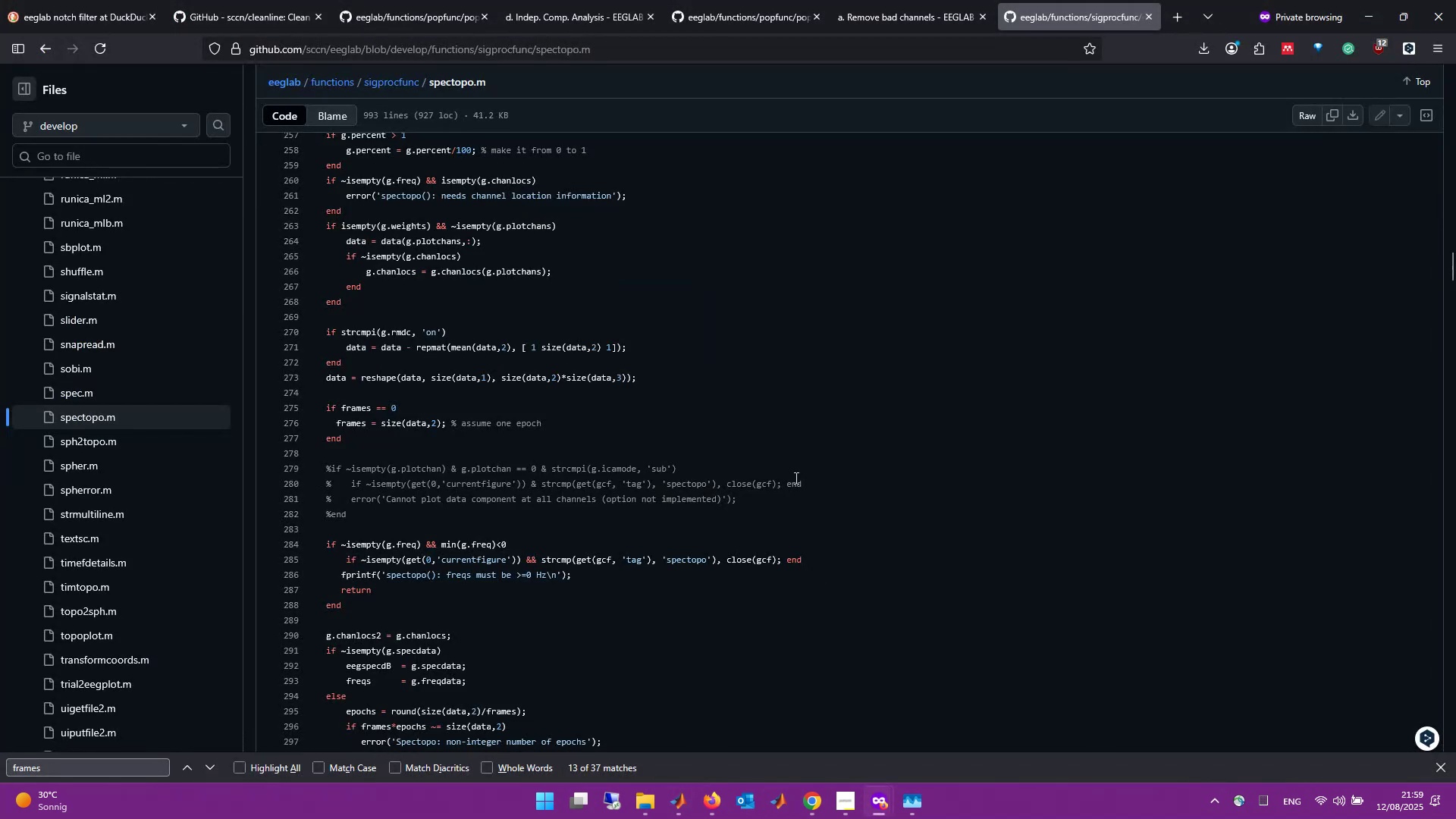 
left_click([864, 413])
 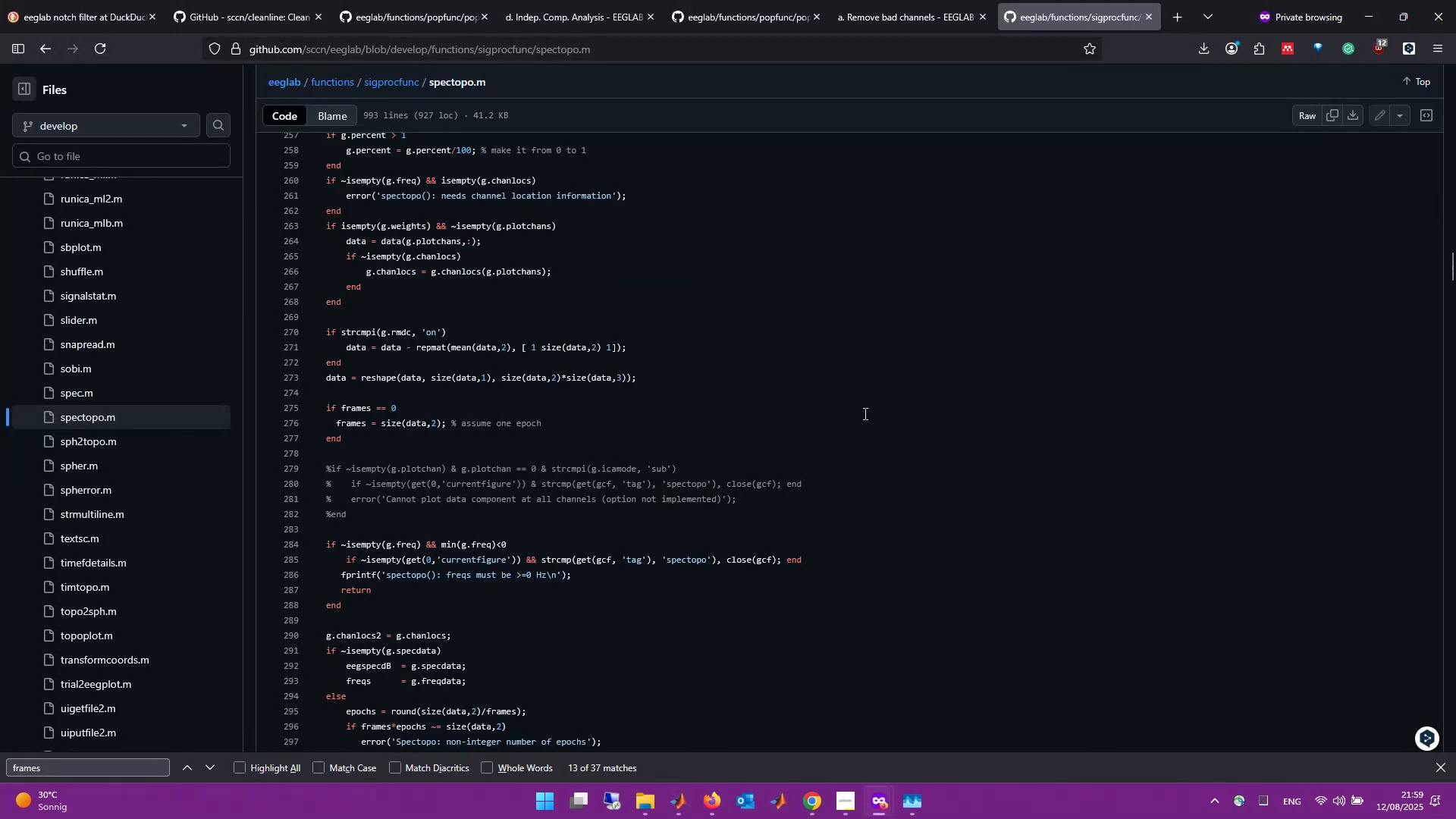 
key(Control+T)
 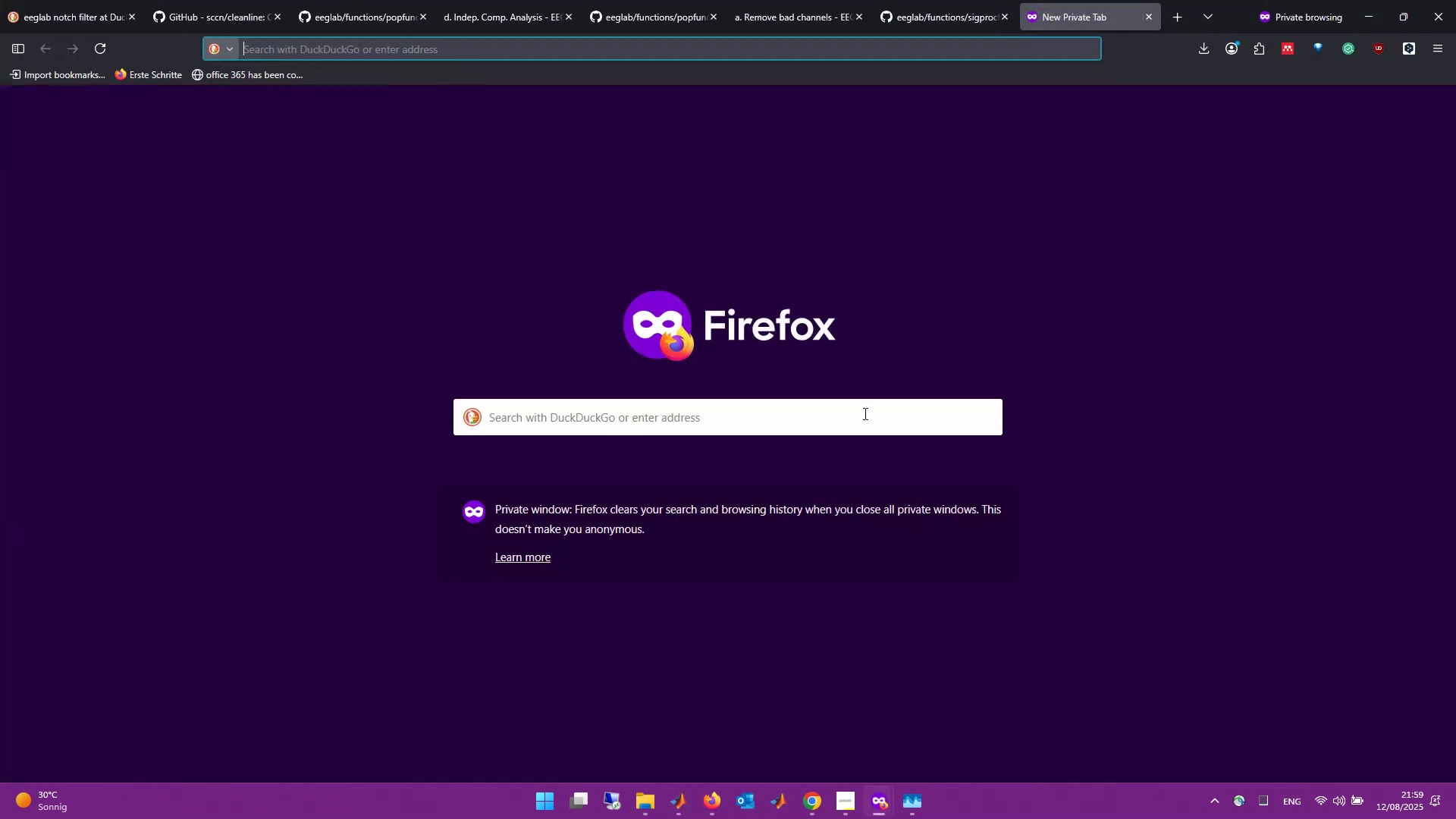 
type(eeglab iclabel)
 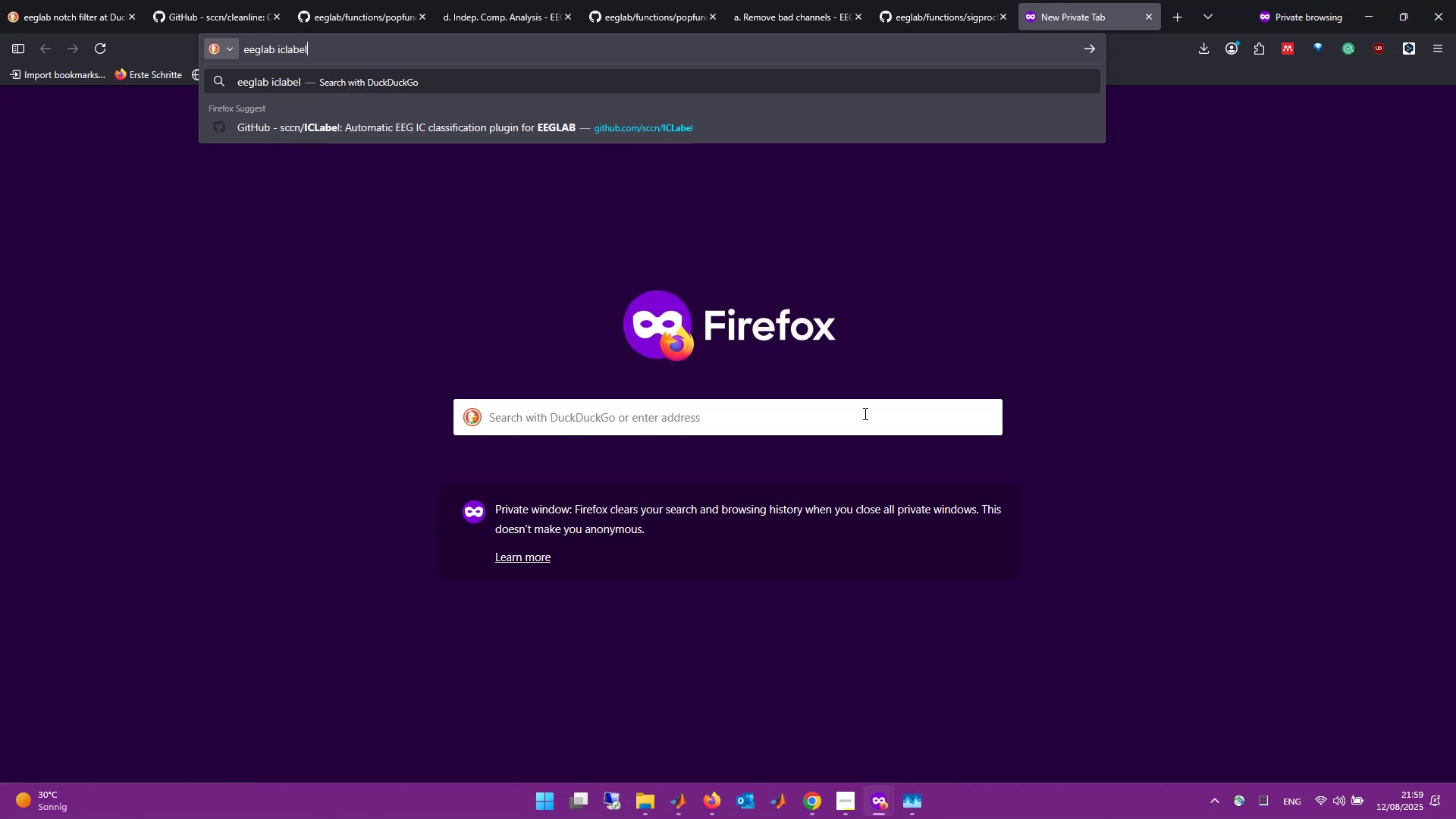 
key(Enter)
 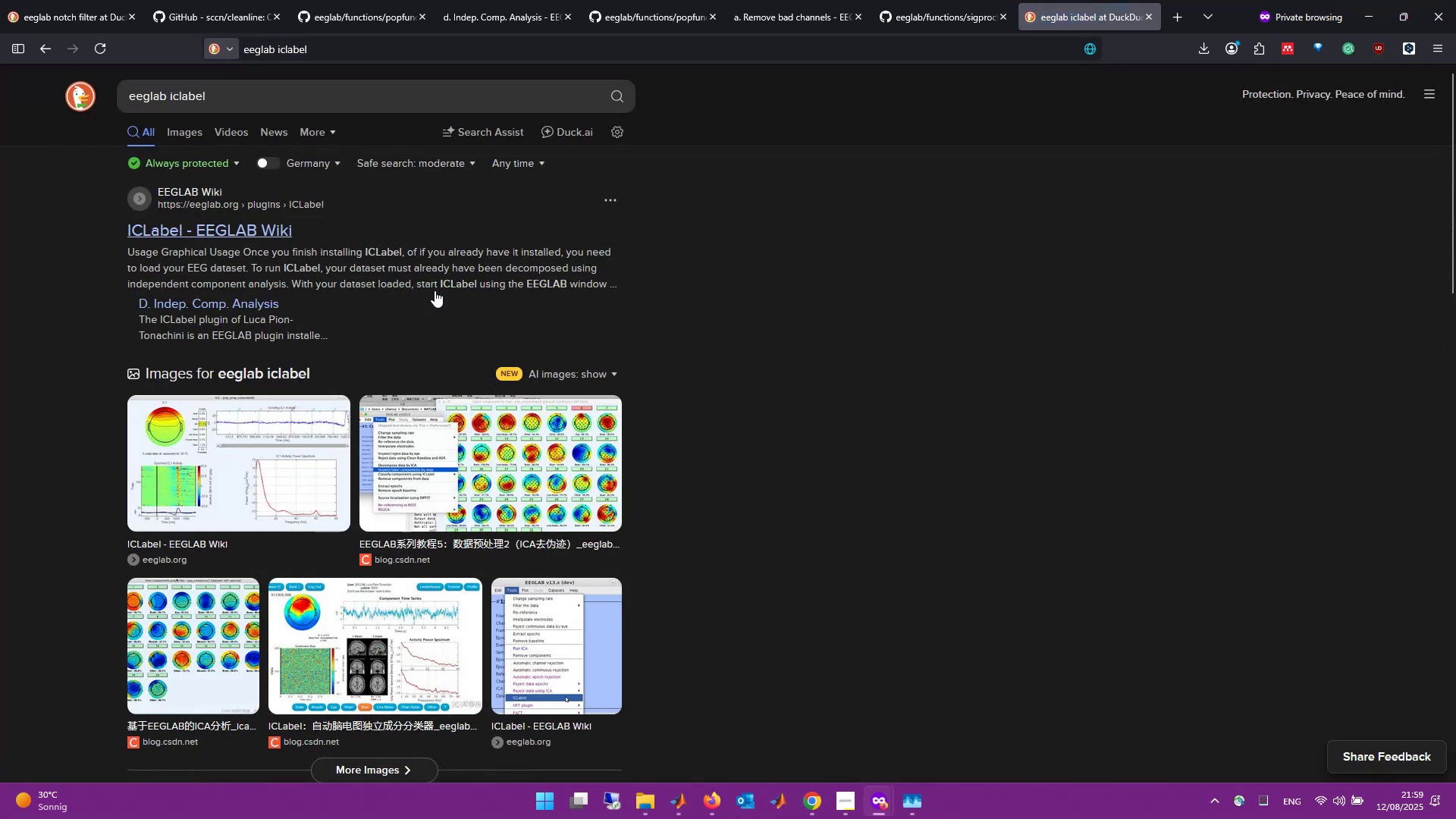 
left_click([234, 224])
 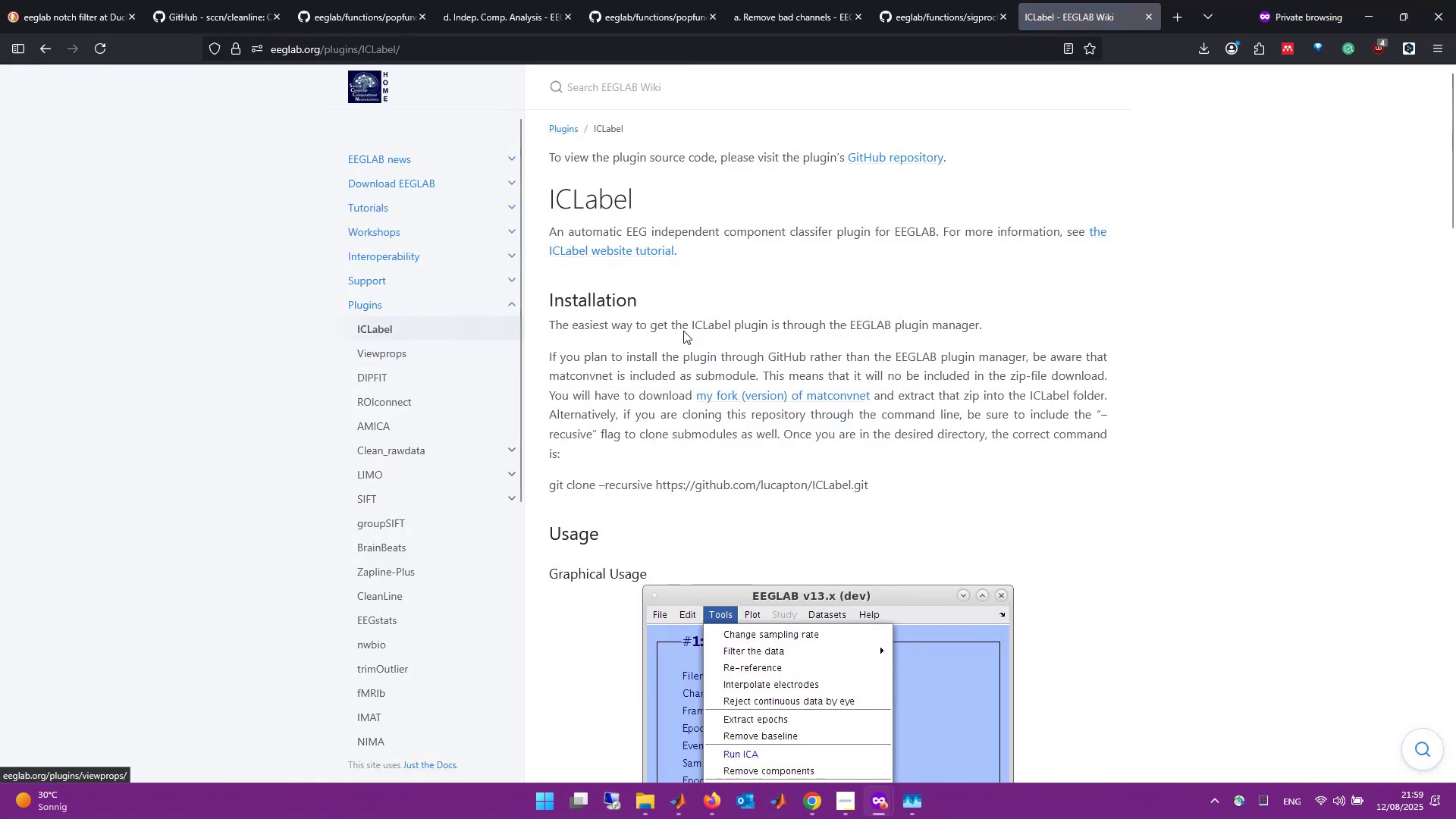 
left_click([1147, 19])
 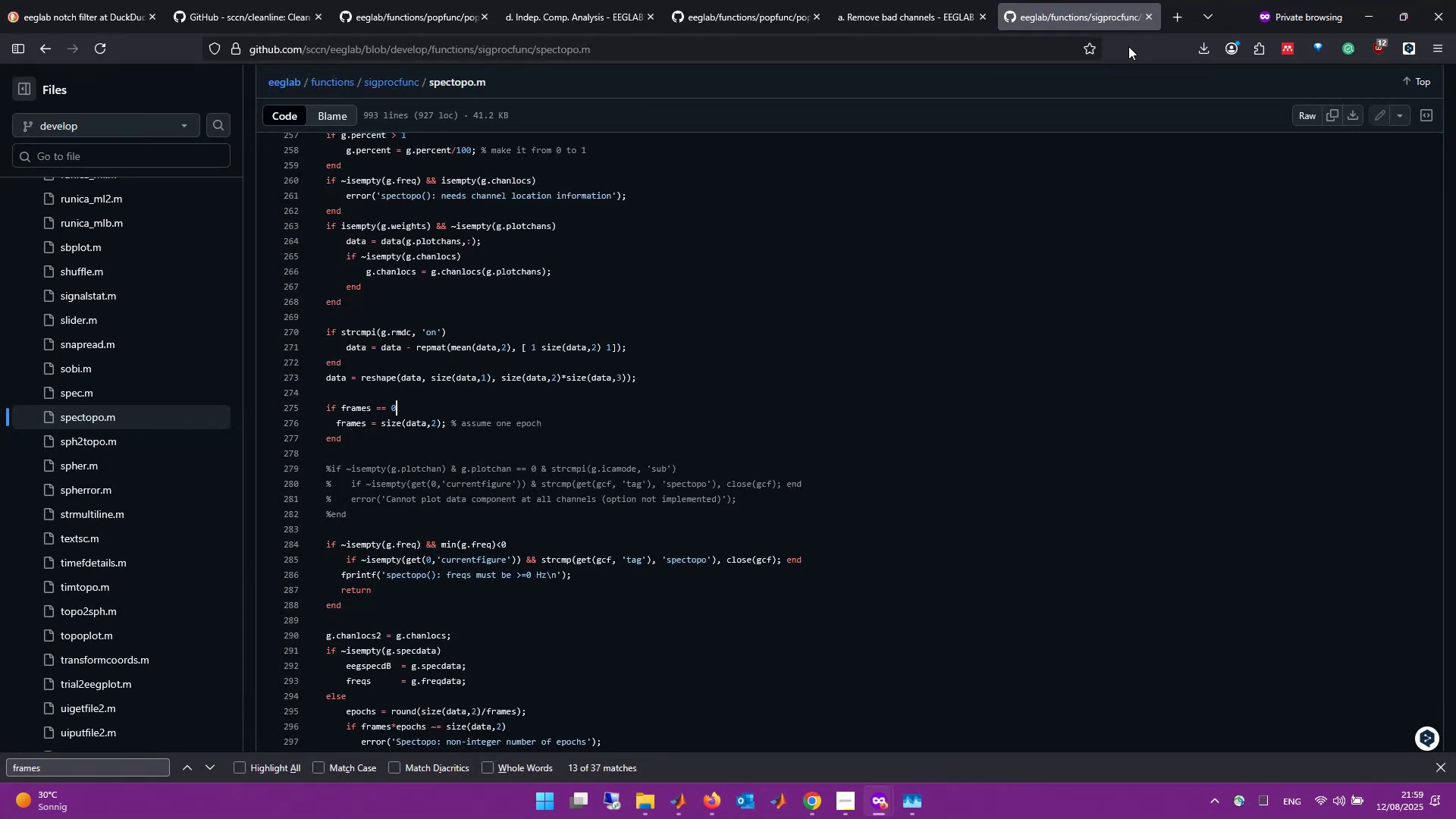 
key(Alt+Tab)
 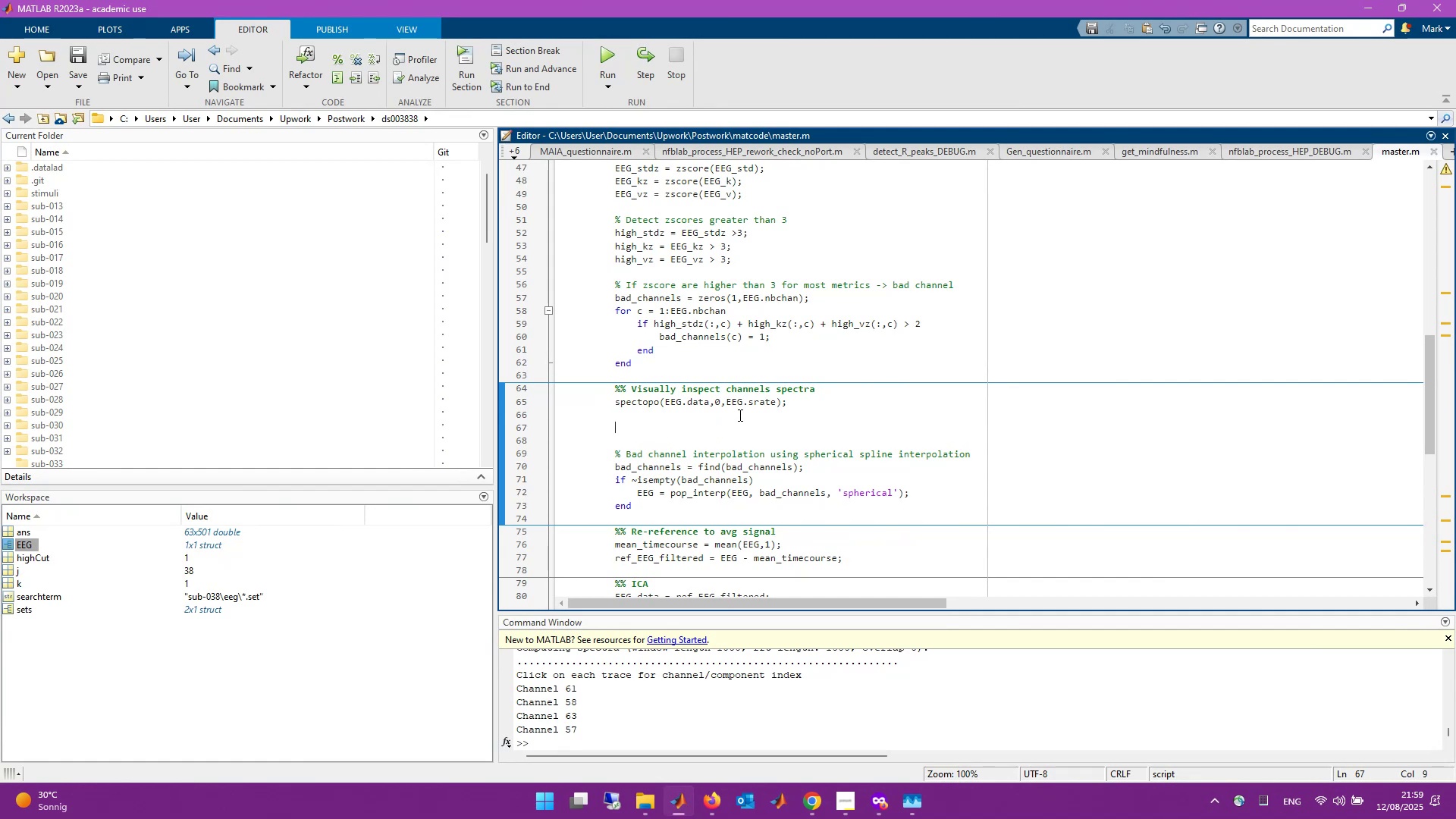 
key(Backspace)
 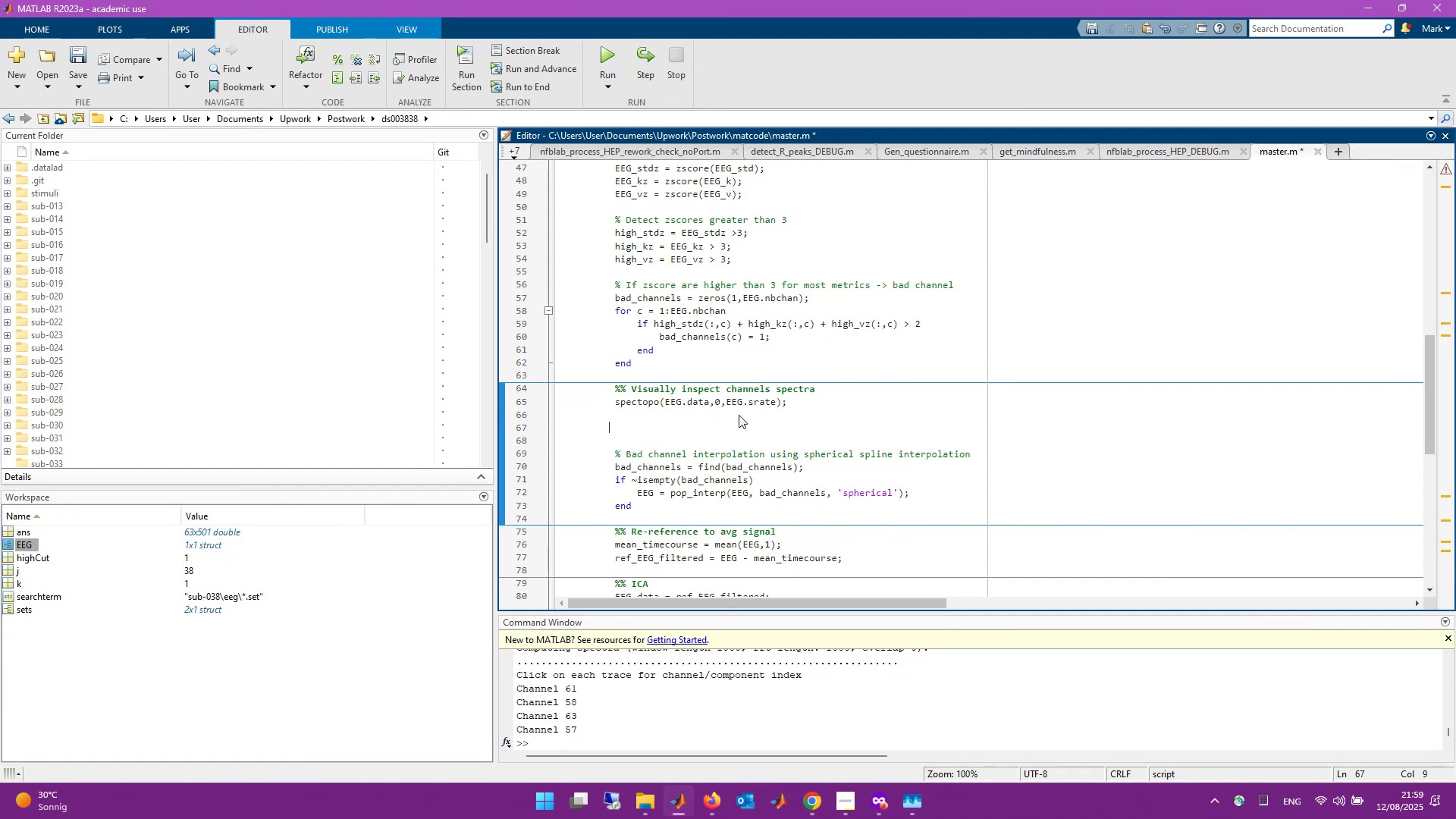 
key(Backspace)
 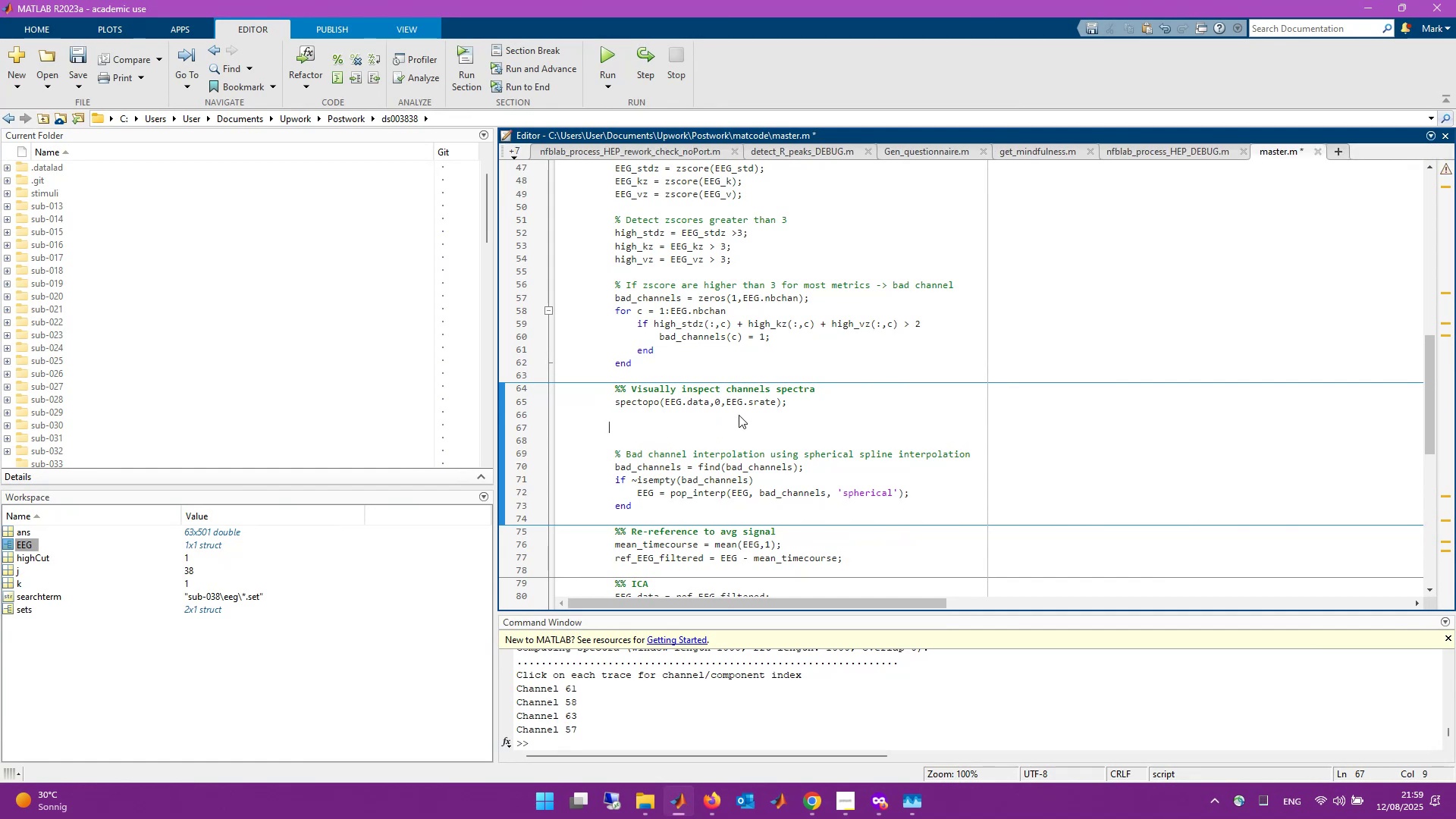 
key(Control+Backspace)
 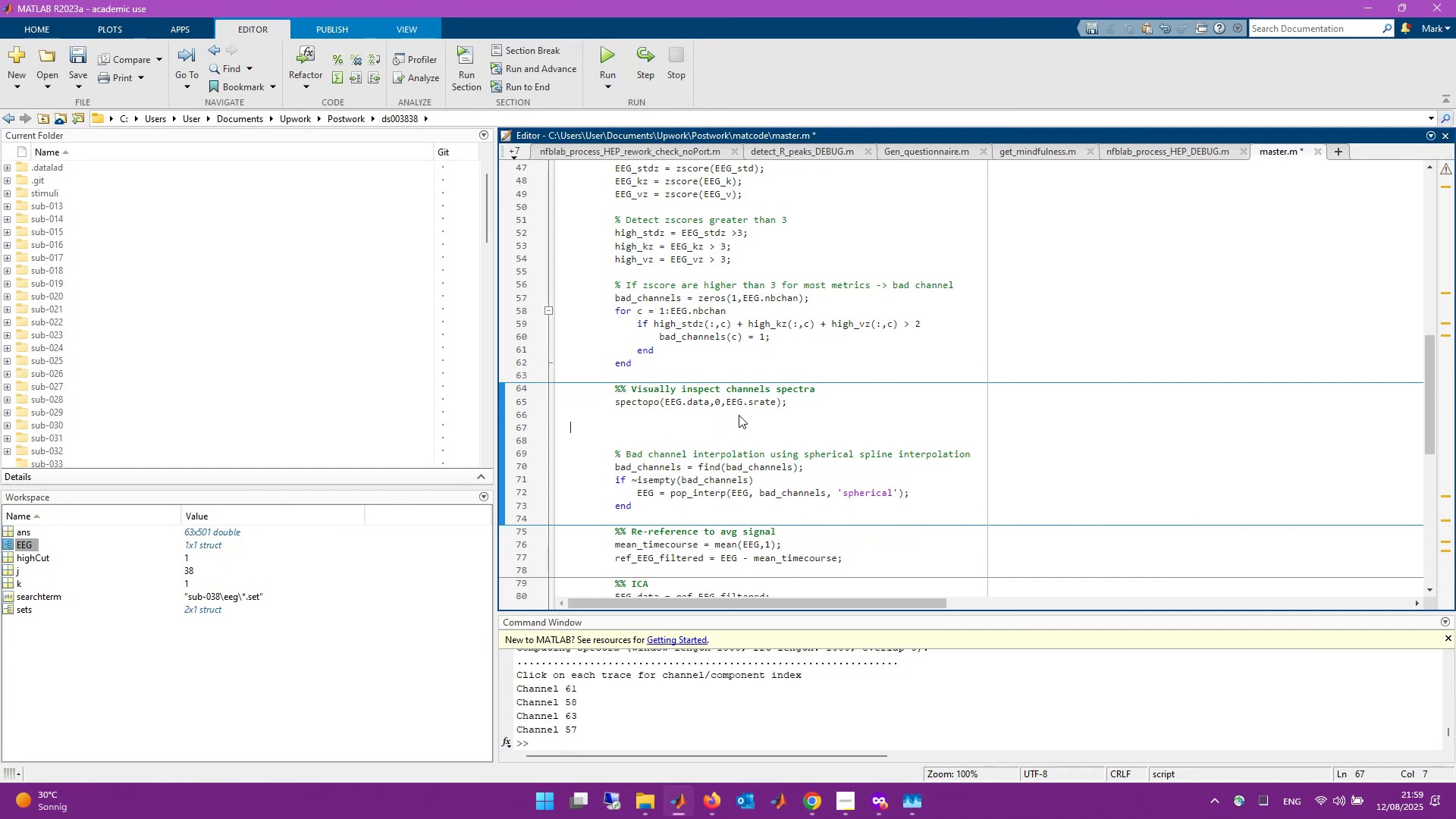 
key(Control+Backspace)
 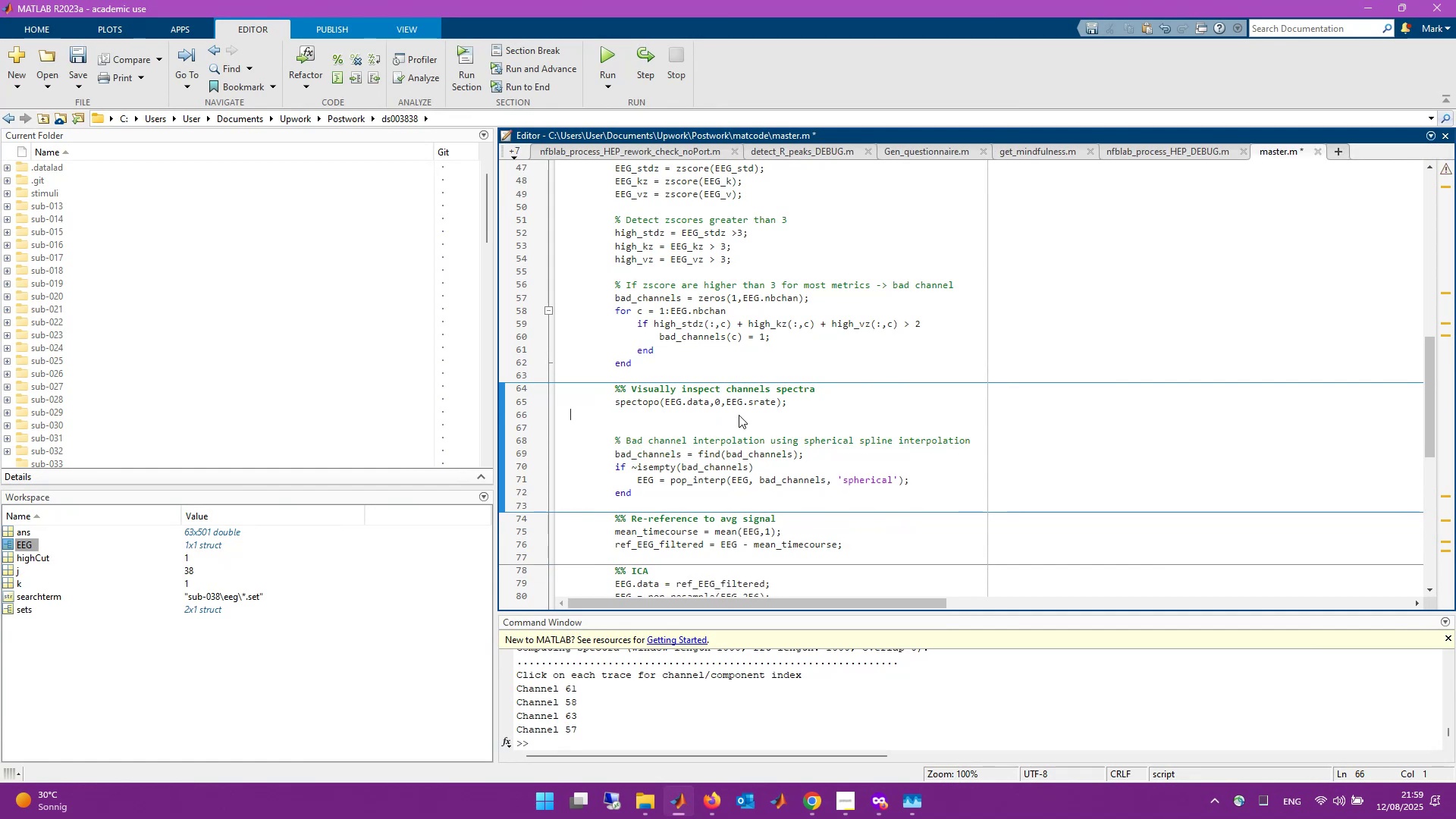 
key(Control+Backspace)
 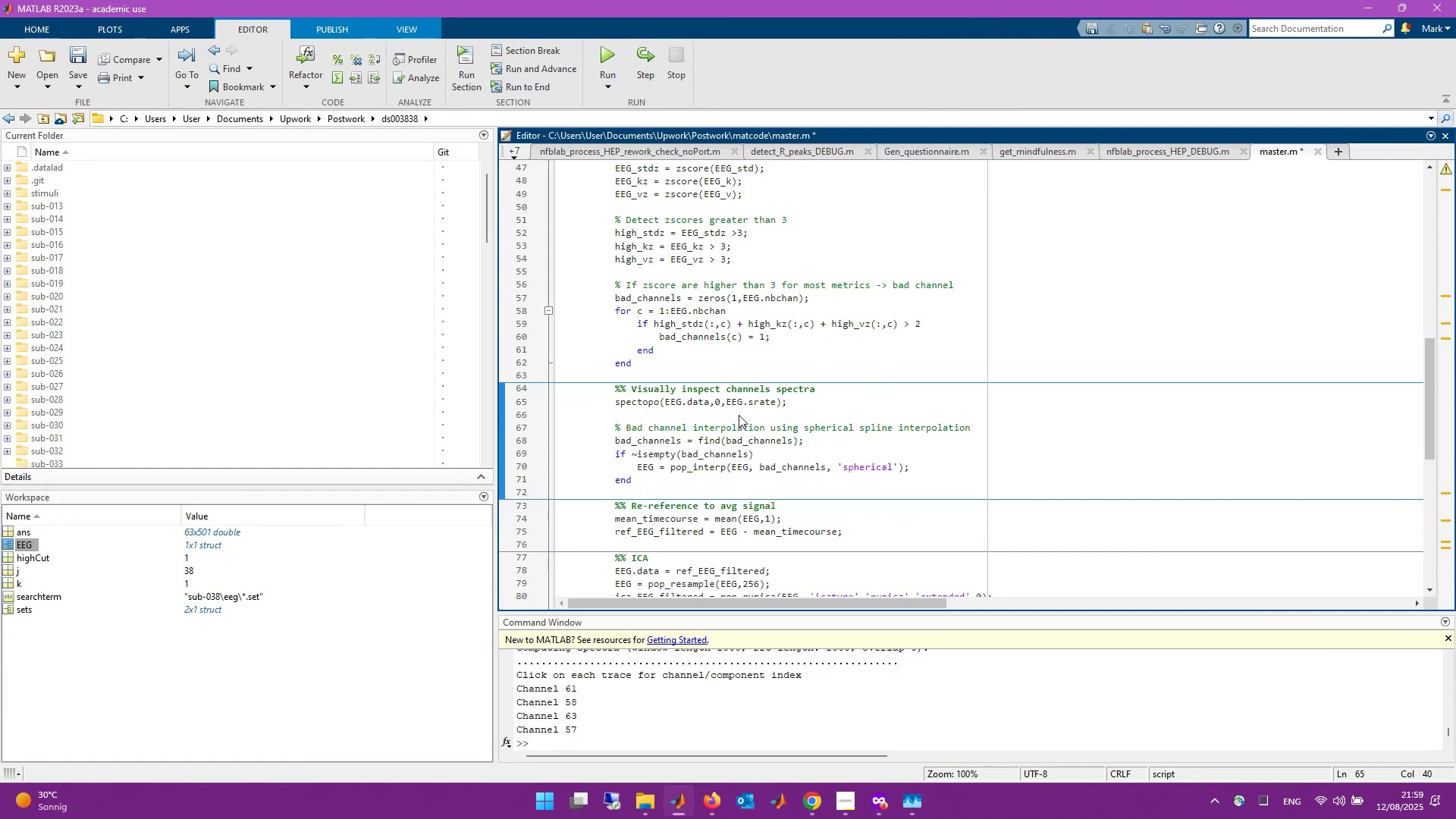 
key(Enter)
 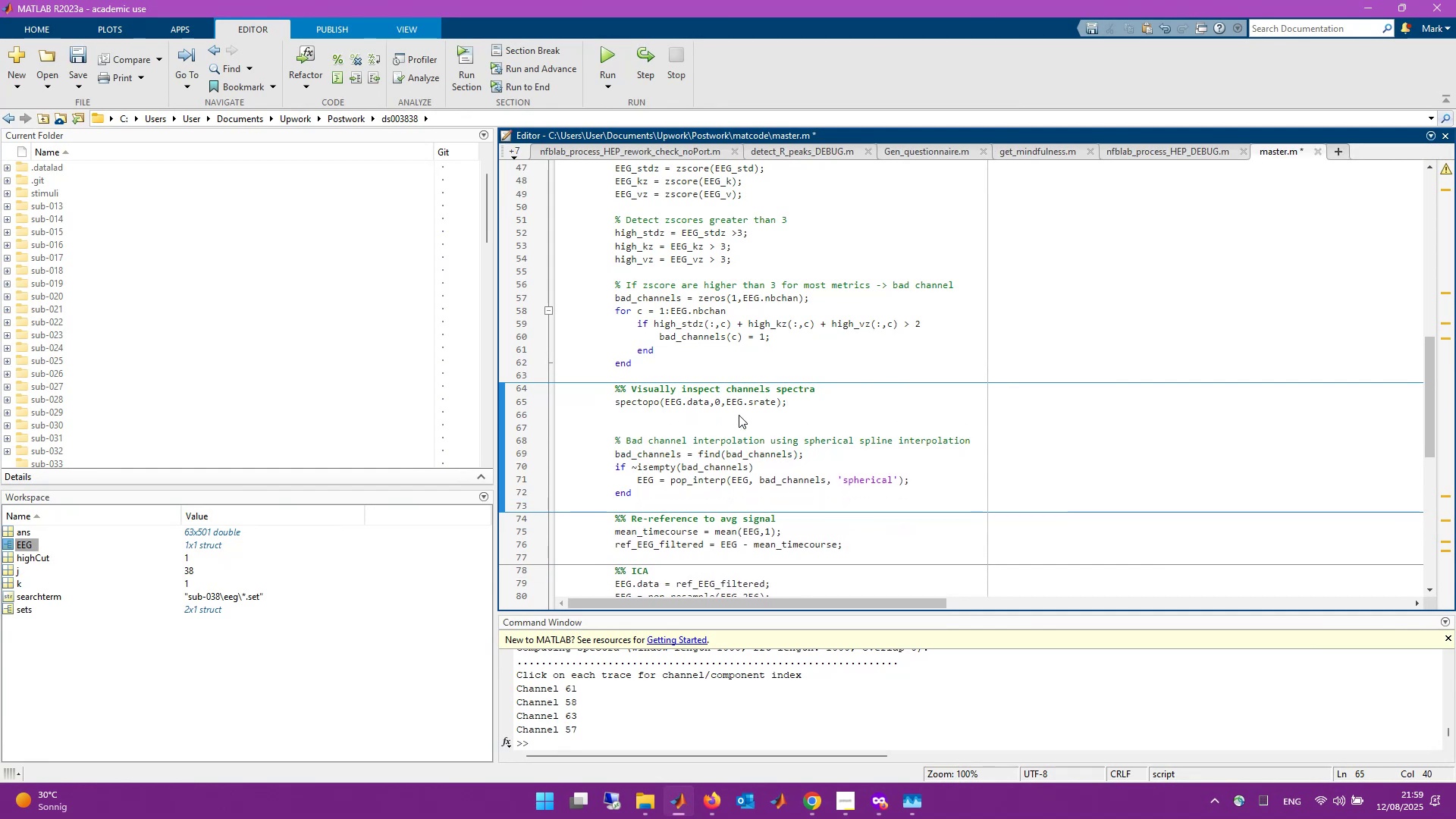 
wait(9.65)
 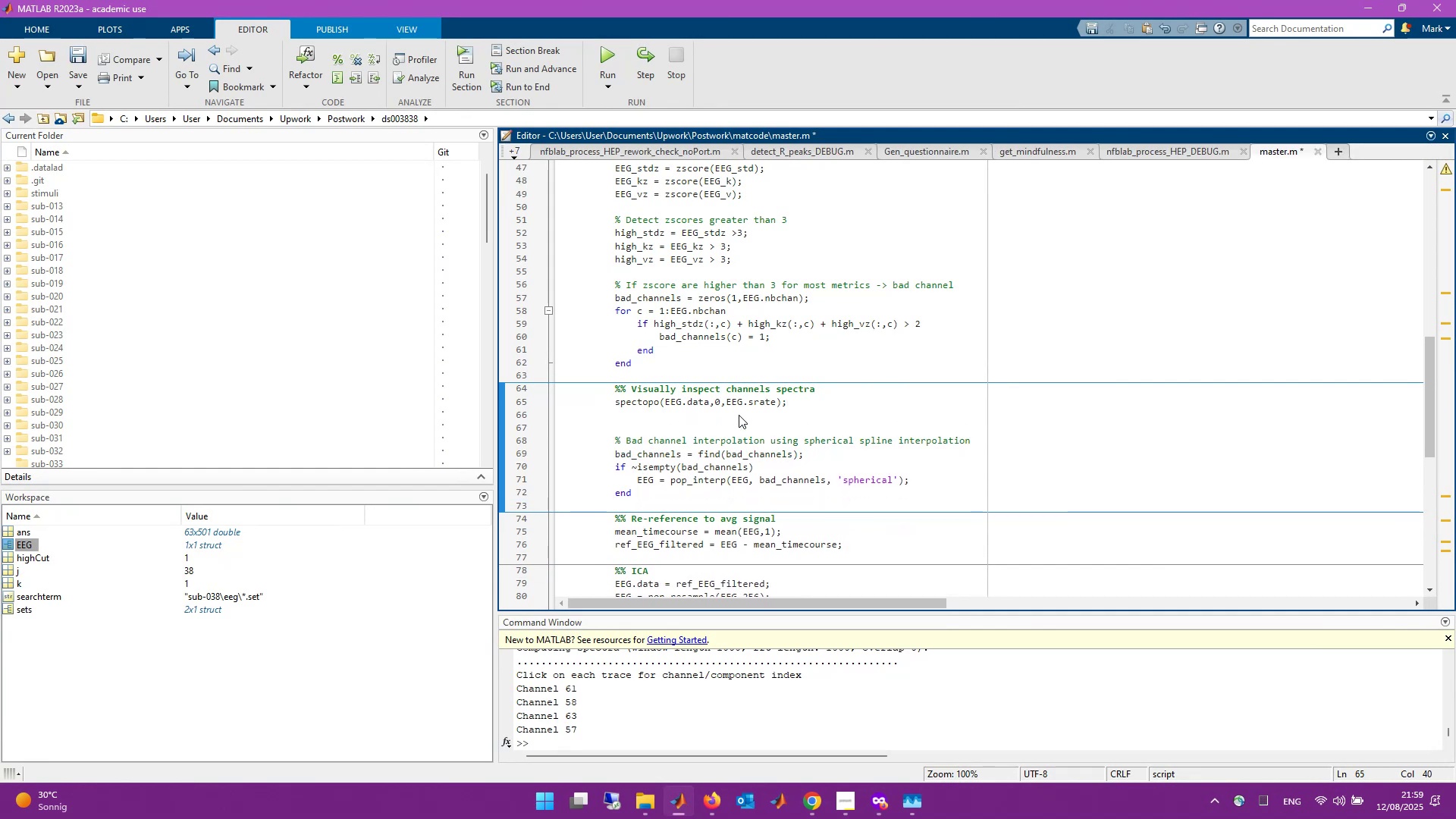 
type(bac)
key(Backspace)
type(d_channels)
key(Backspace)
type(b)
key(Backspace)
type(ad_)
key(Tab)
type( =)
 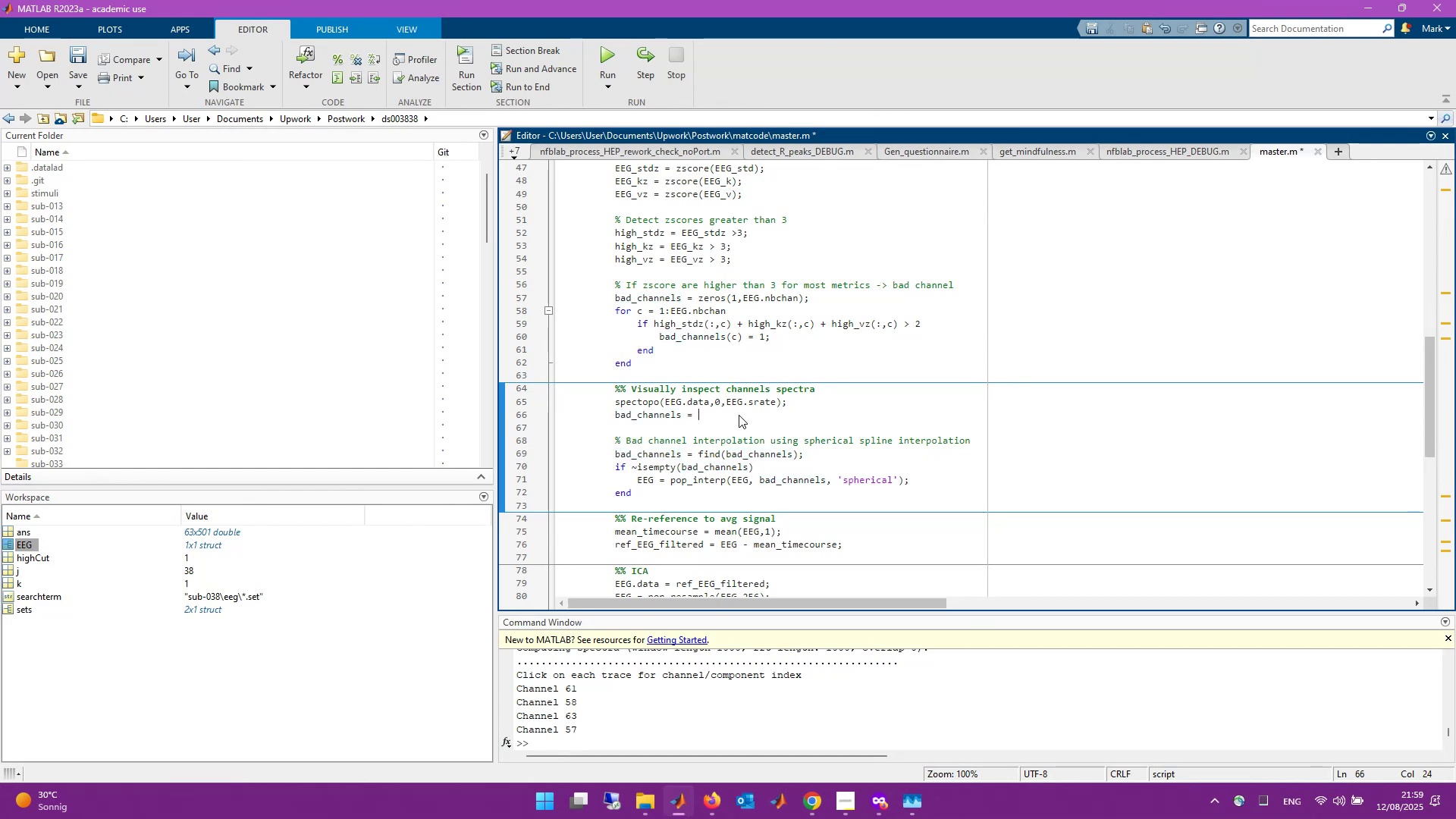 
hold_key(key=ControlLeft, duration=1.07)
 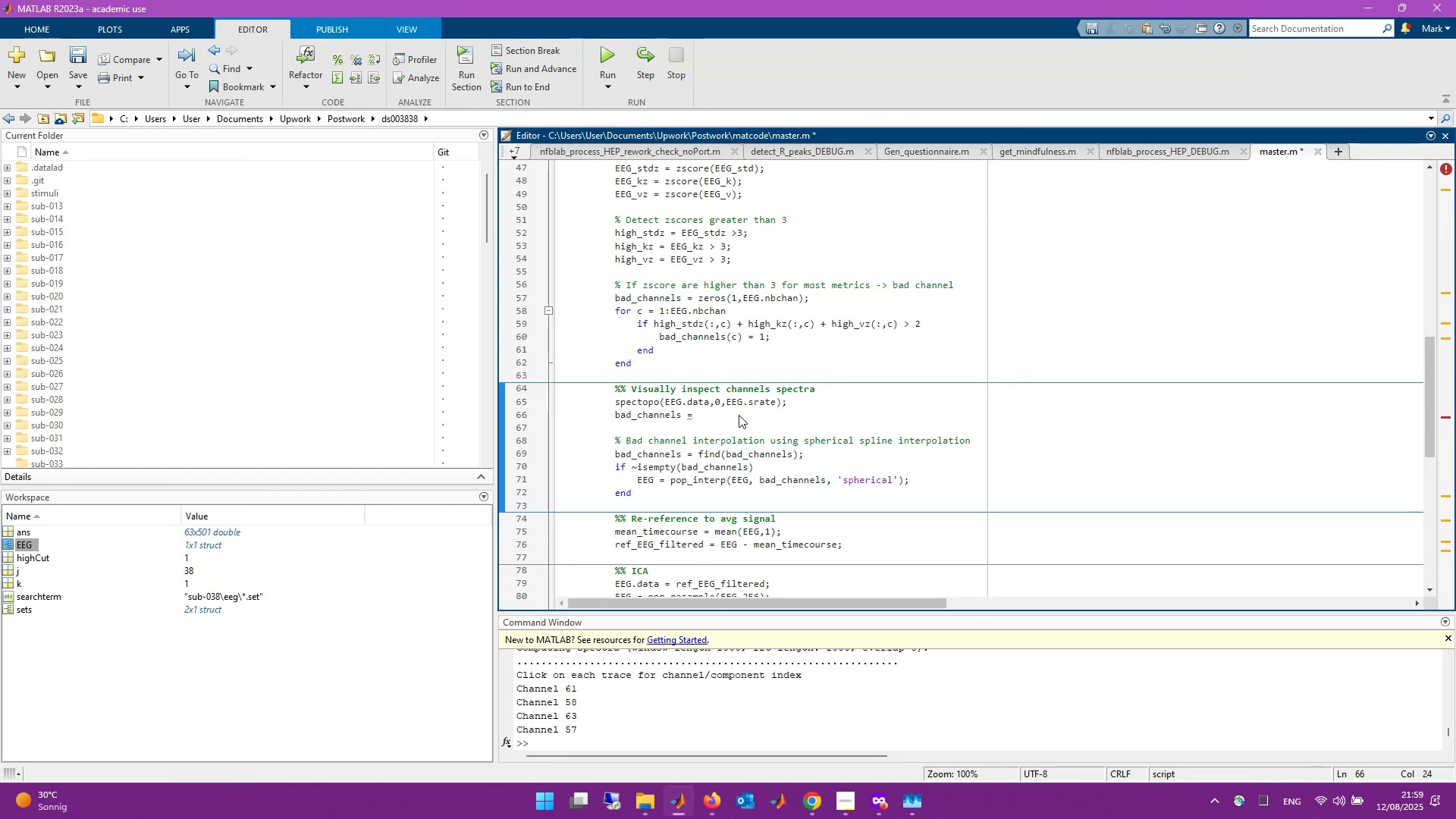 
type(c)
key(Backspace)
type(manual_che)
key(Backspace)
key(Backspace)
key(Backspace)
type(badchannel_check)
 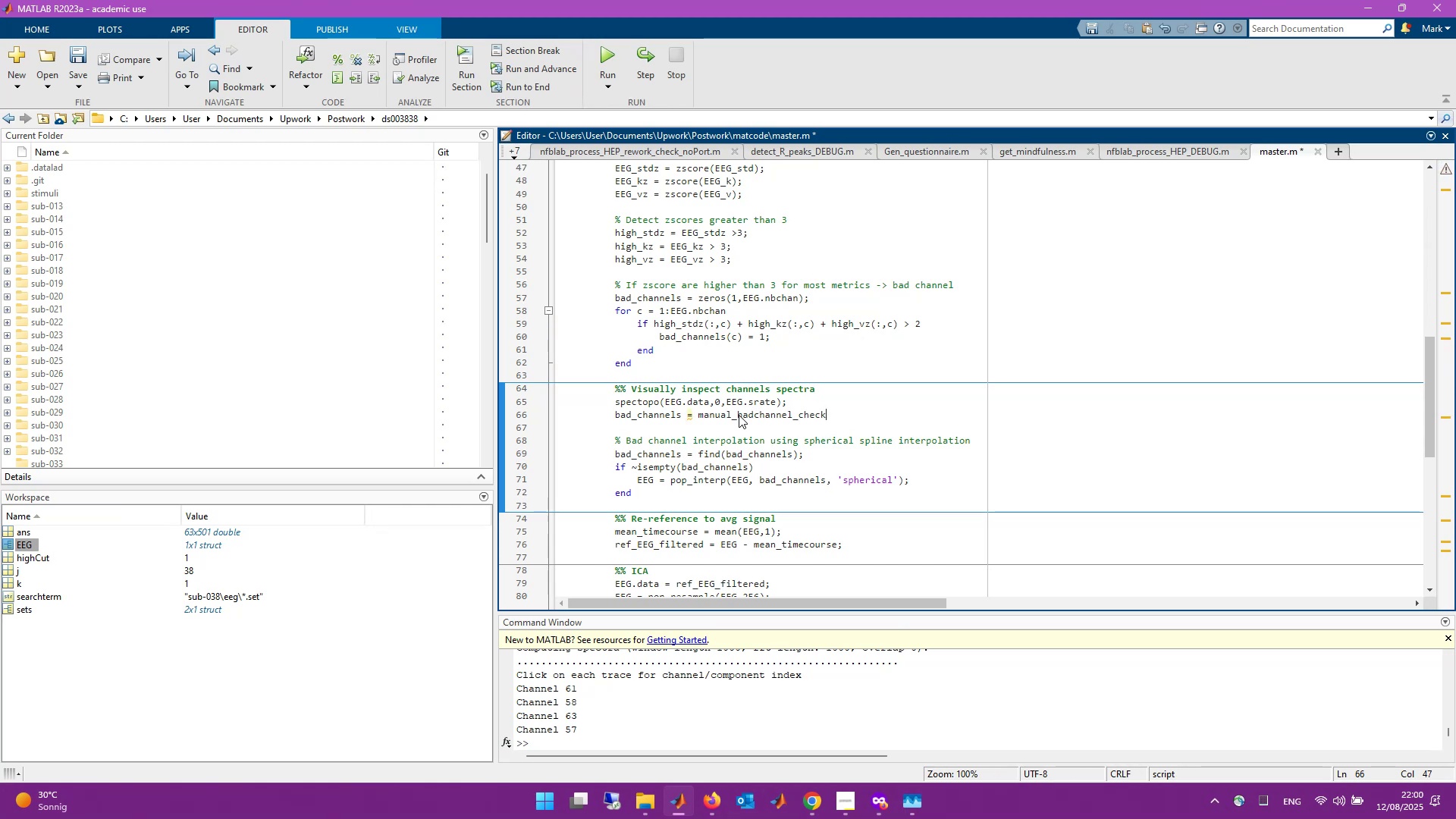 
type((bad_c)
key(Tab)
 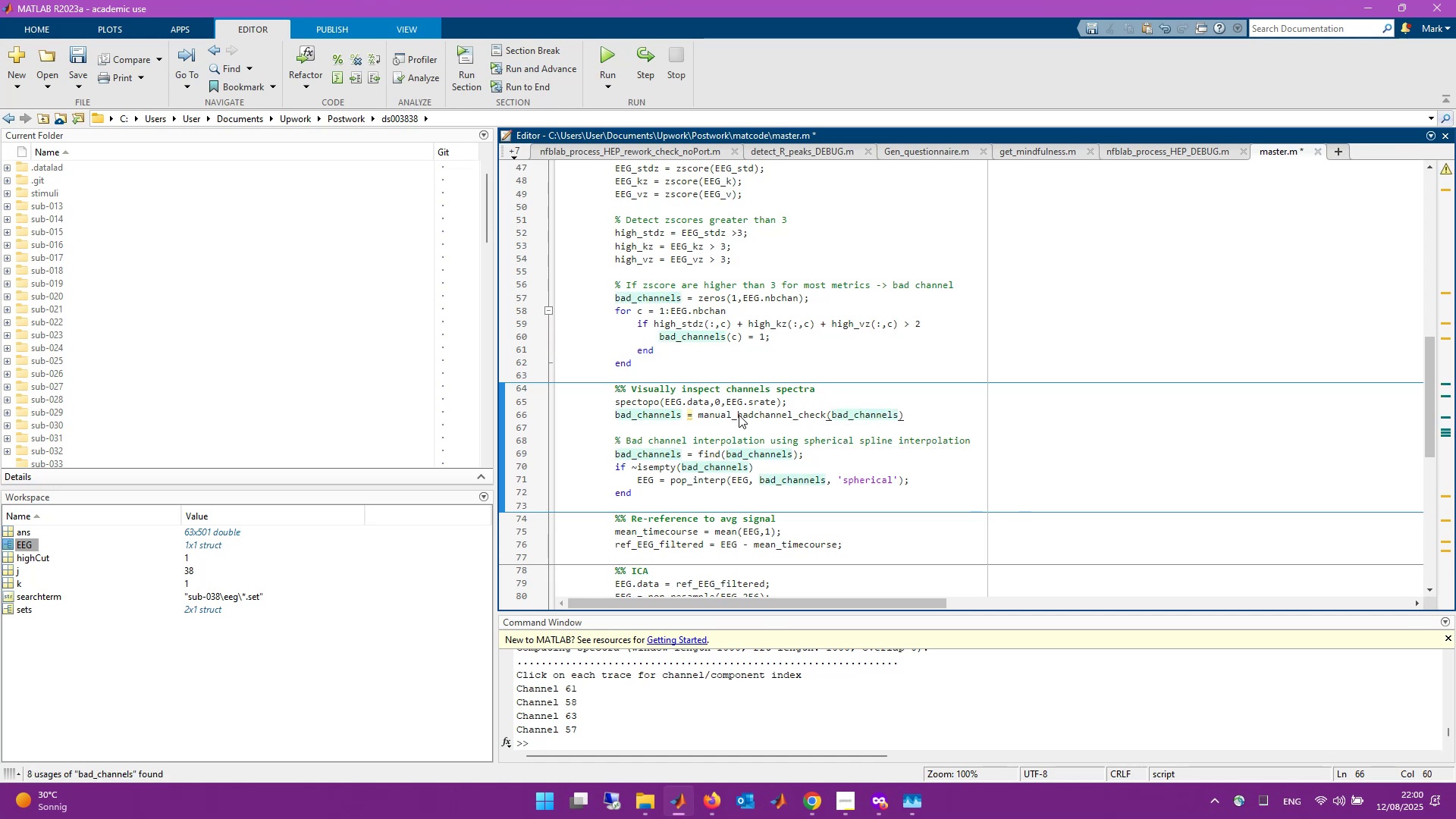 
key(ArrowRight)
 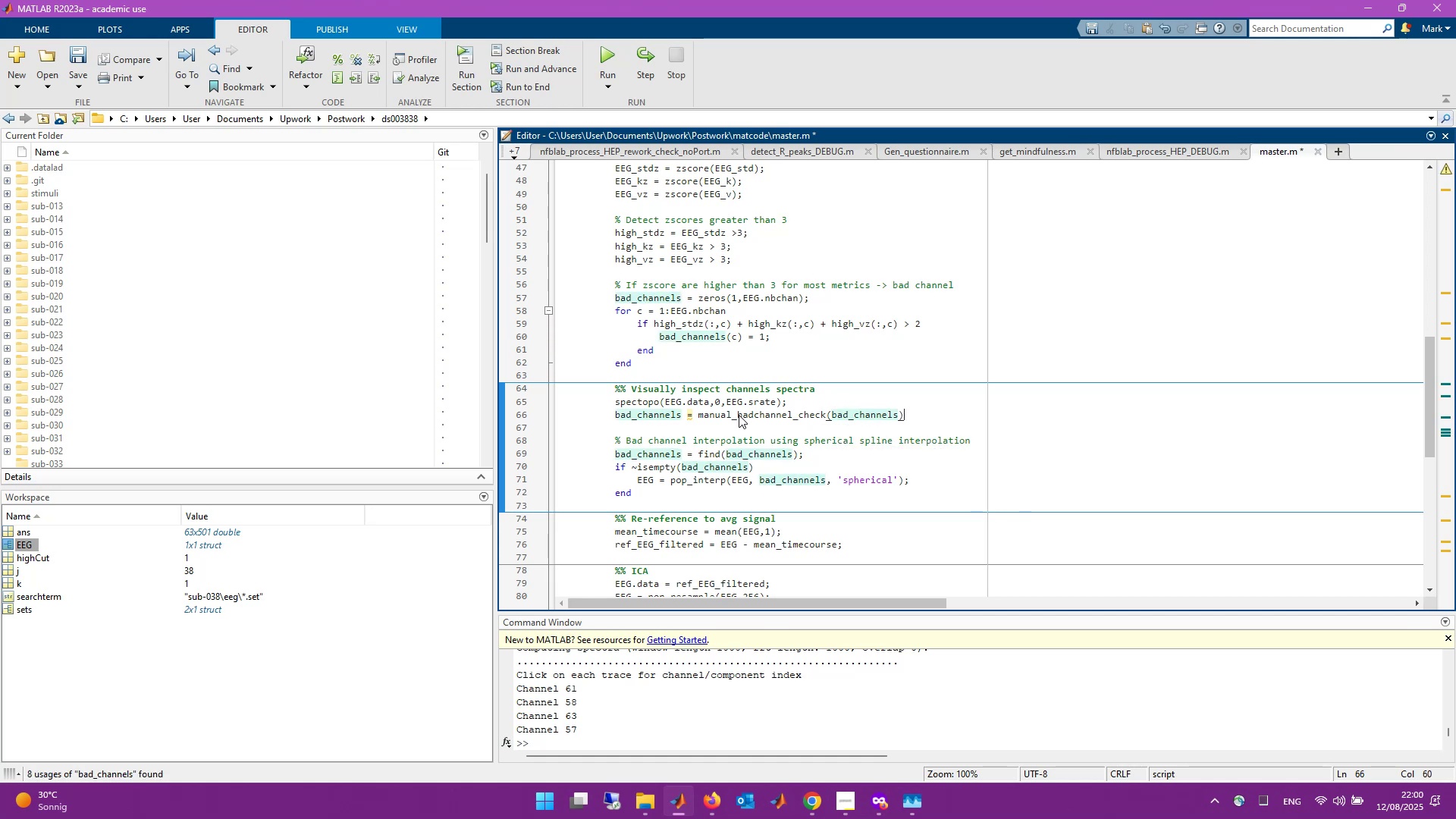 
key(Semicolon)
 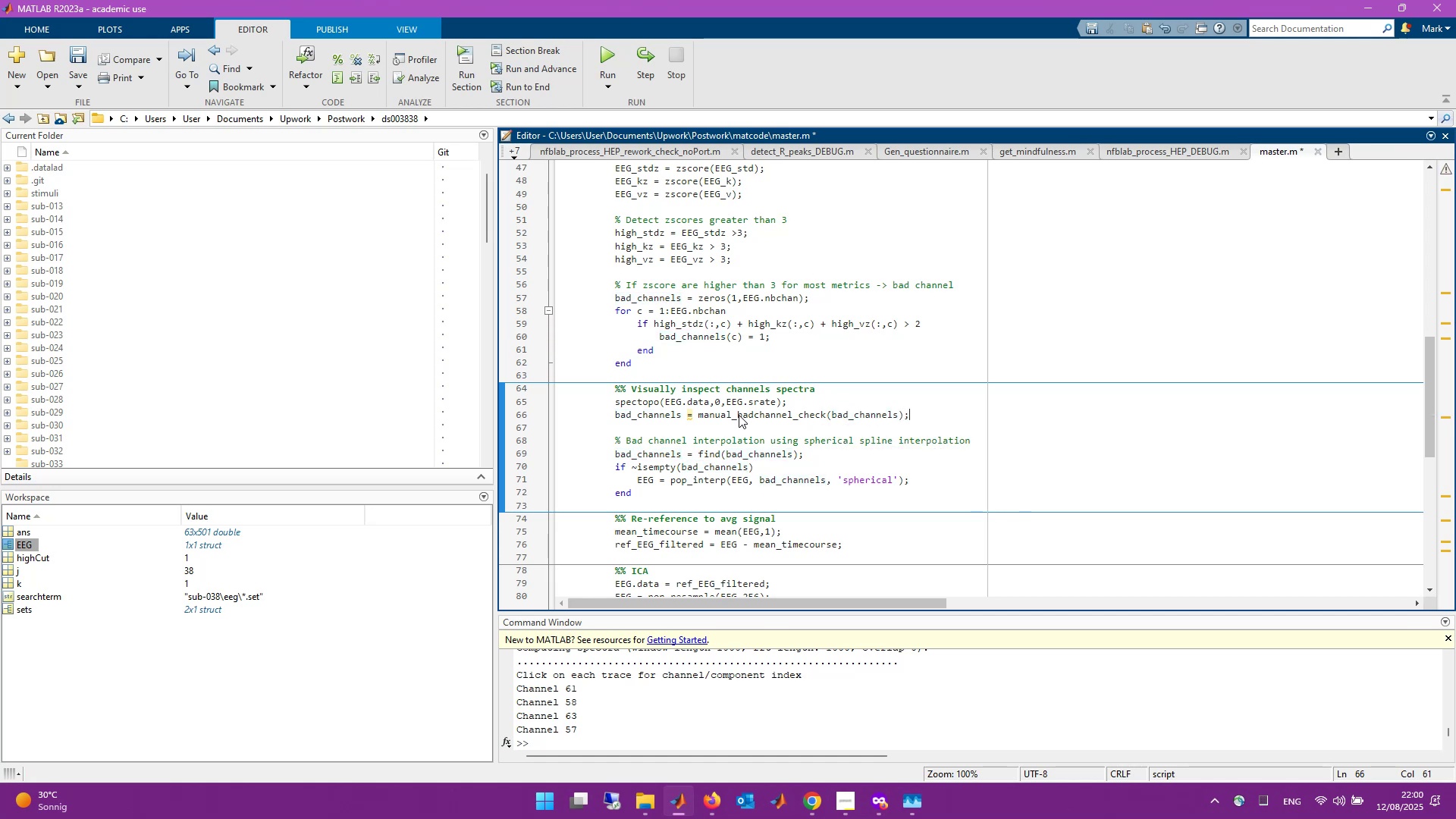 
key(Control+S)
 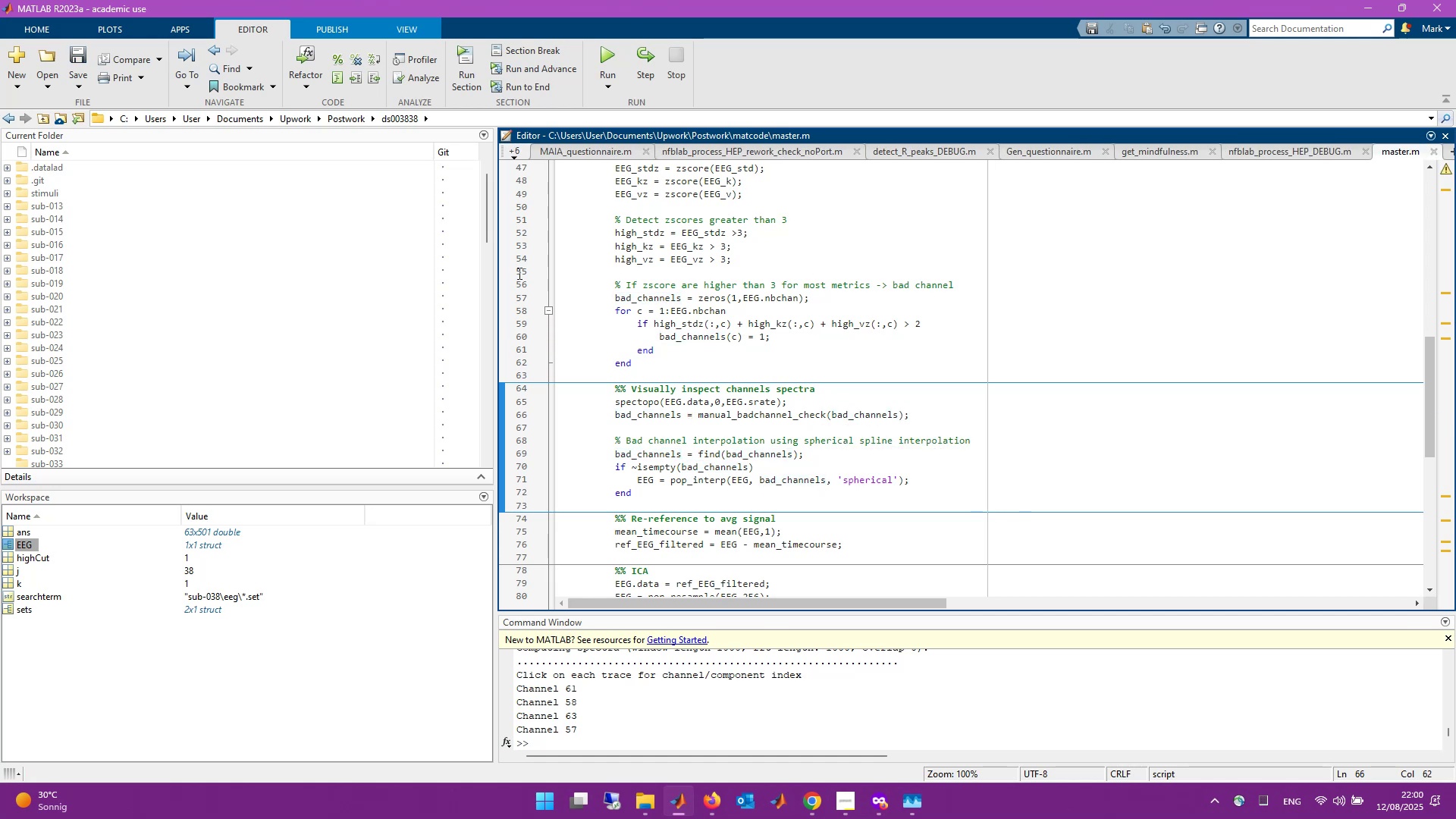 
left_click([353, 118])
 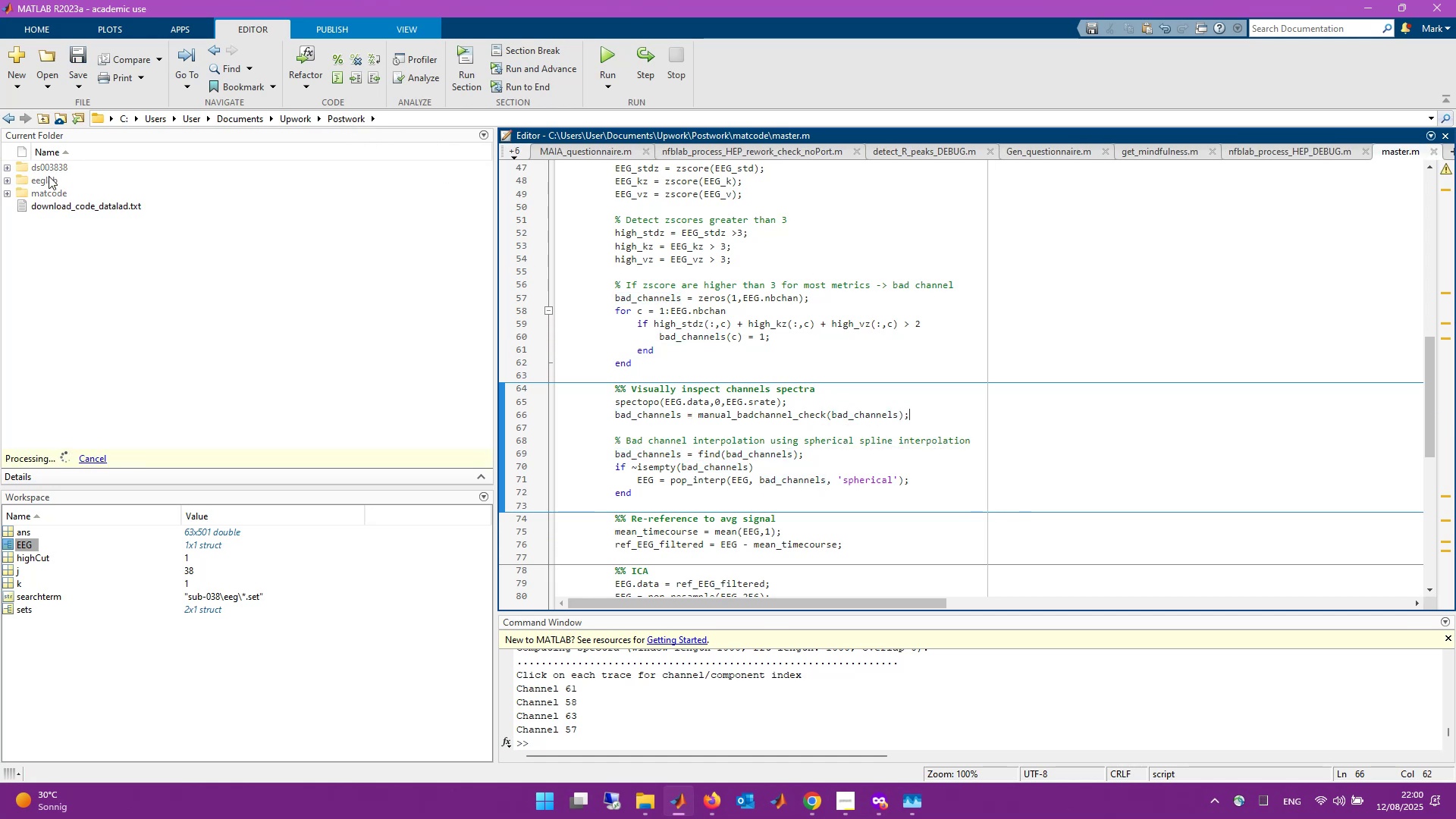 
left_click([64, 202])
 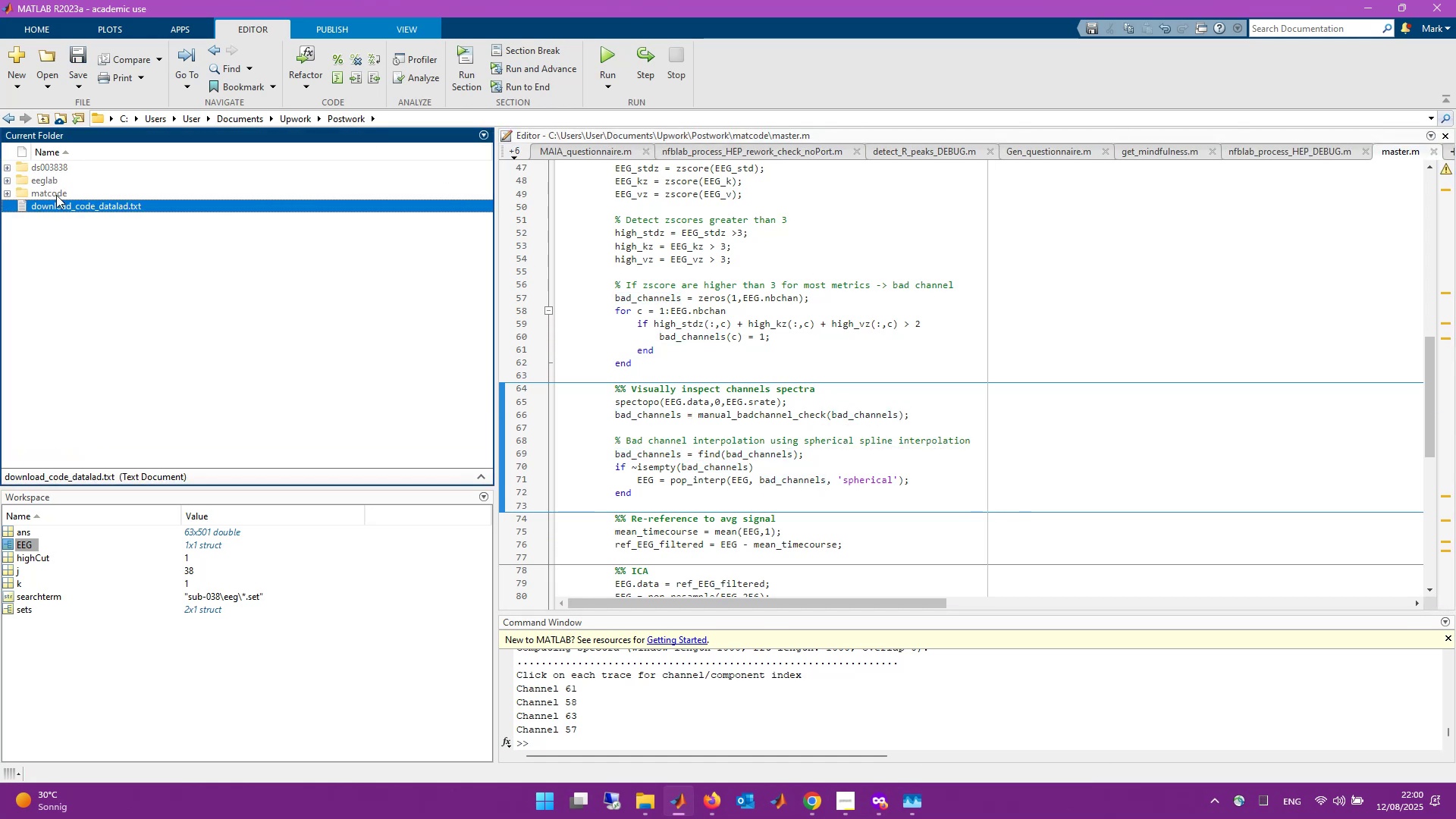 
double_click([56, 195])
 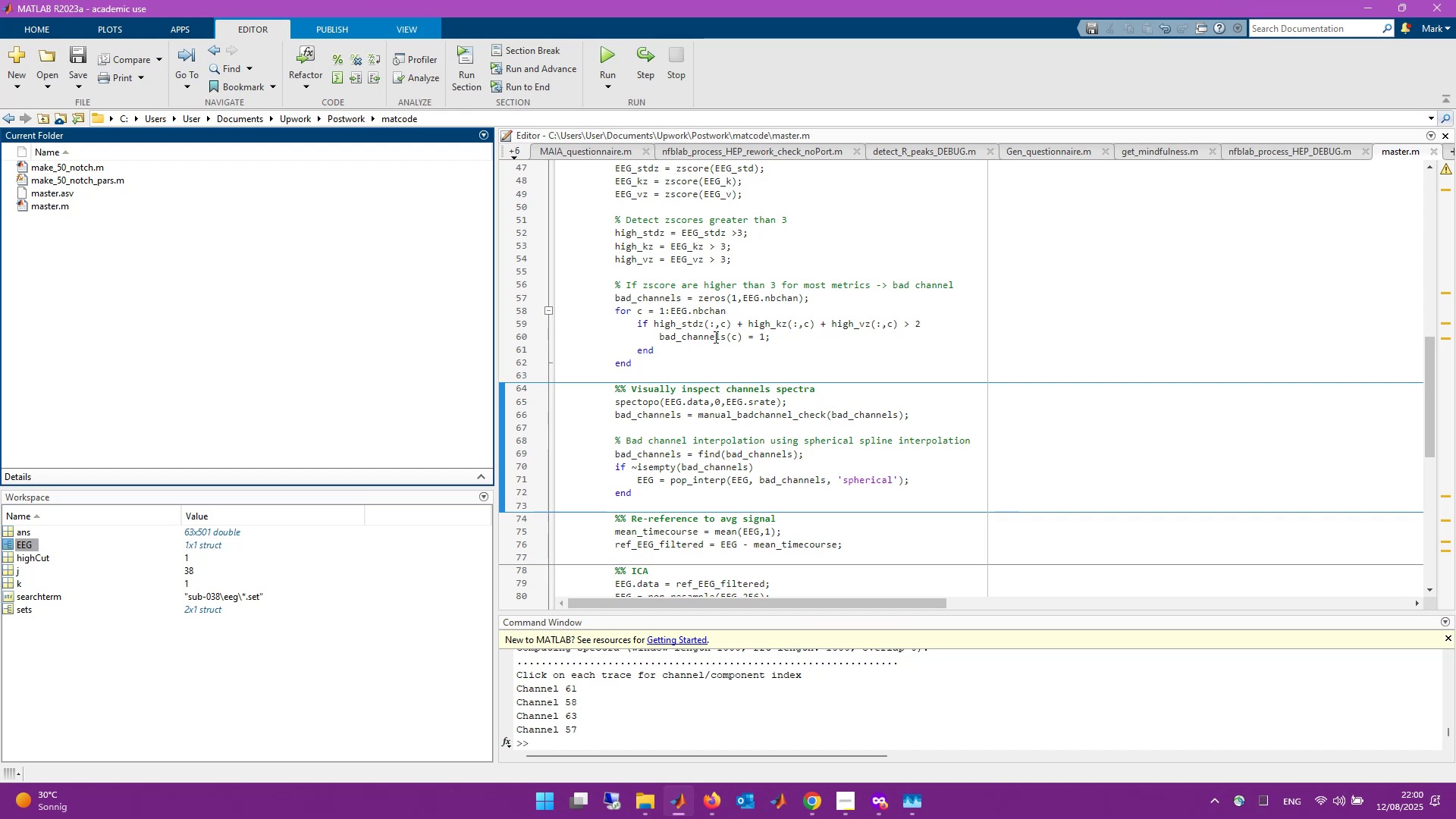 
right_click([777, 416])
 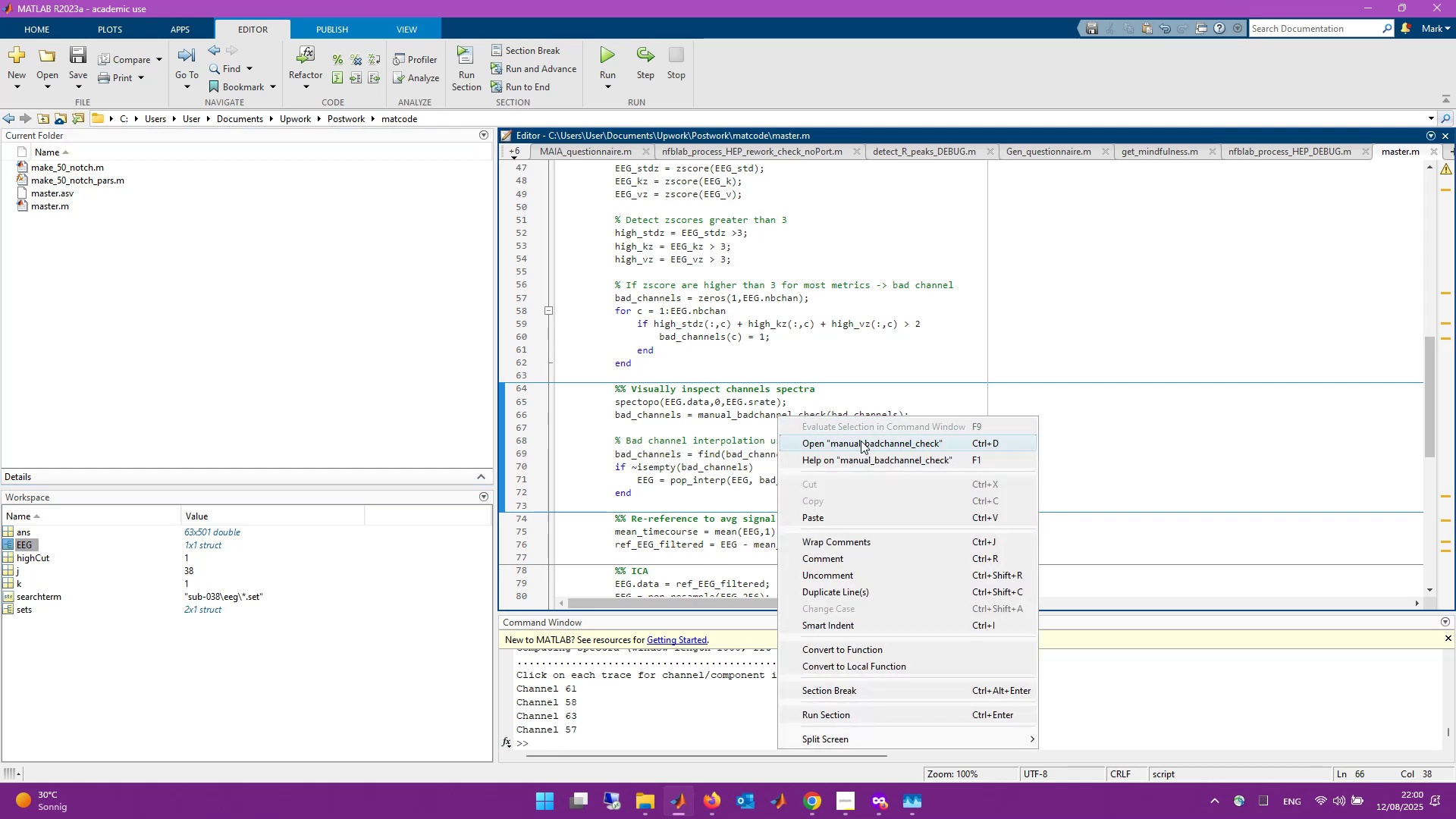 
left_click([861, 441])
 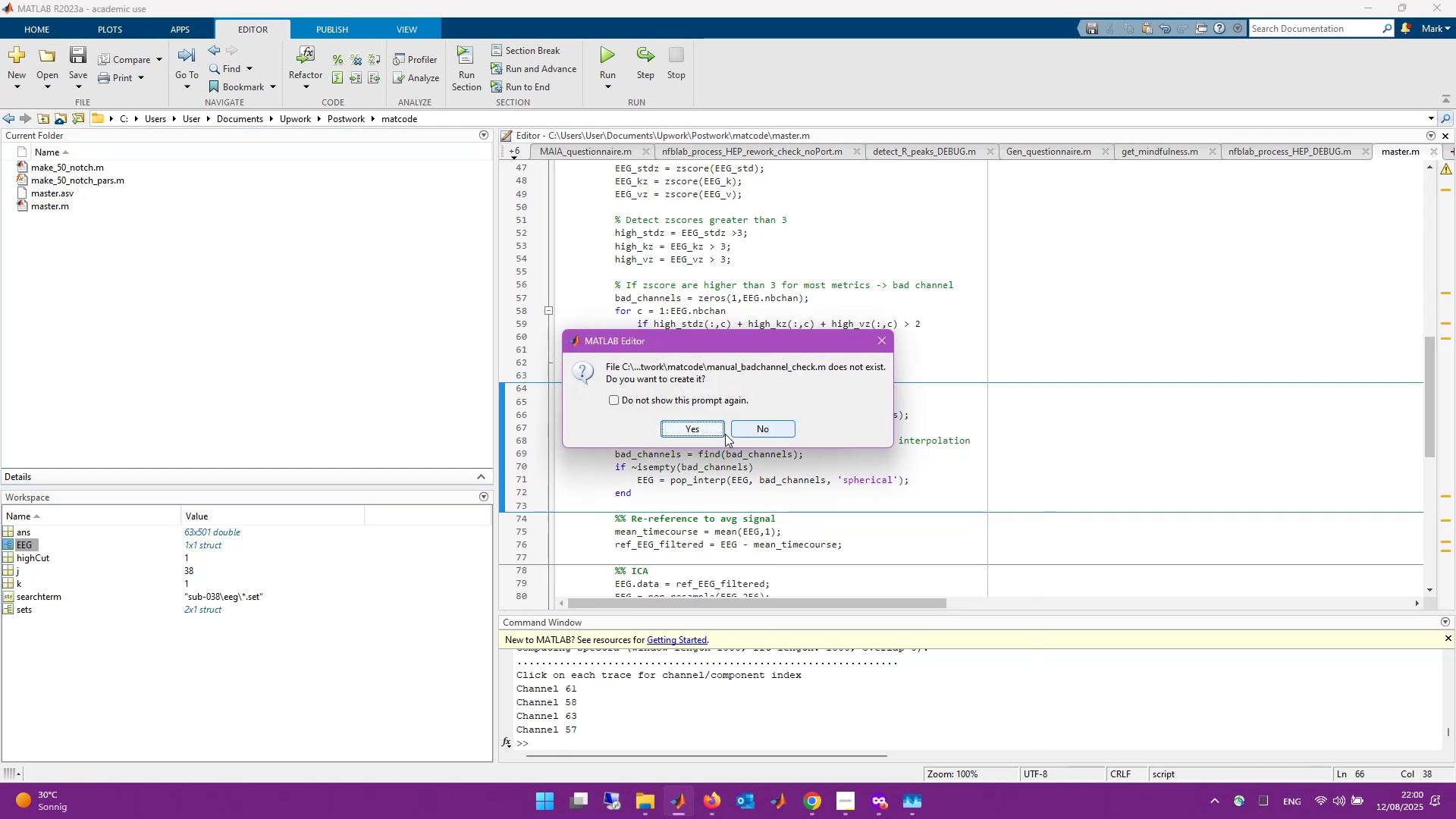 
left_click([687, 433])
 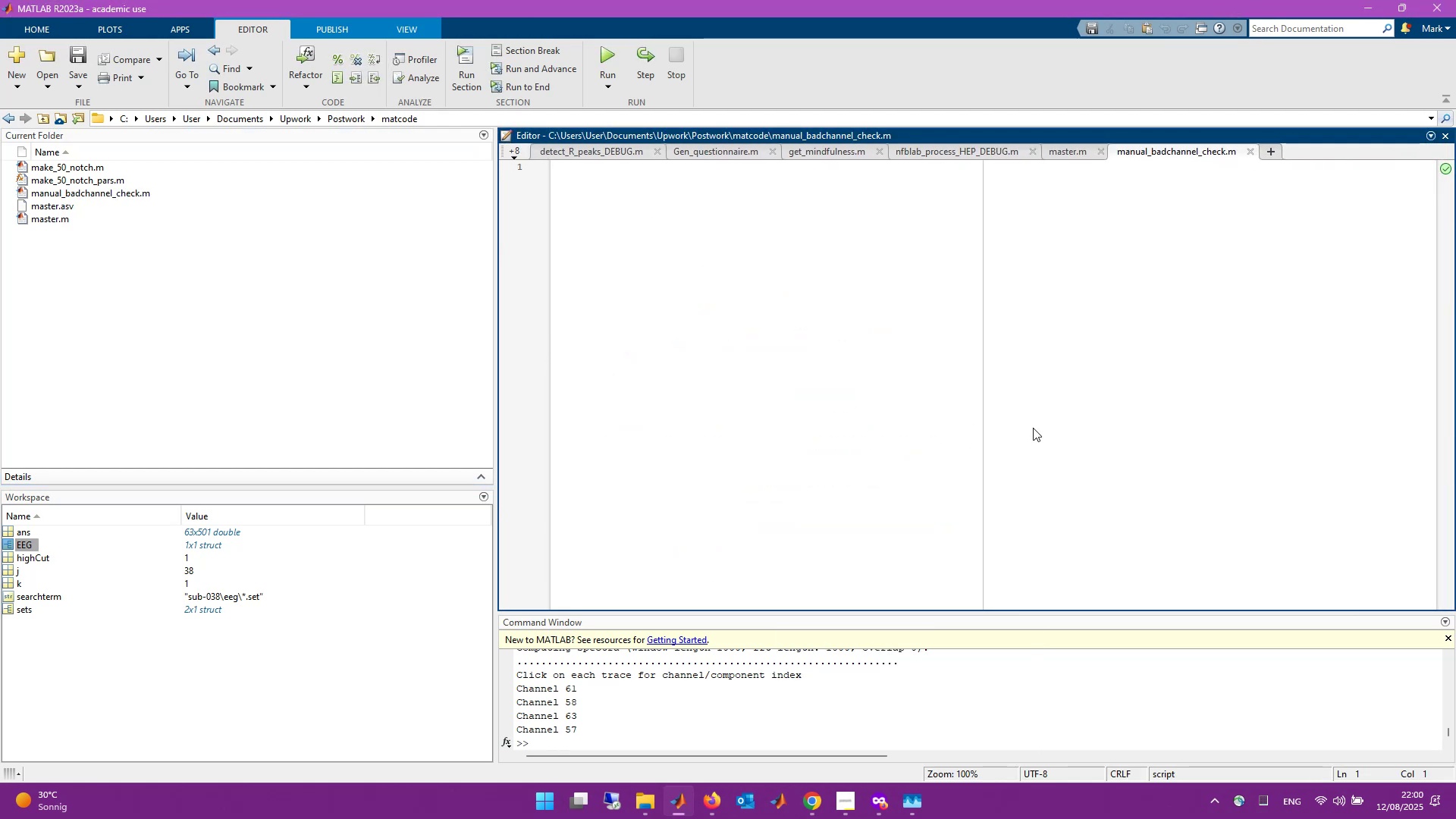 
type(%% Function to e)
key(Backspace)
type(detect bad a)
key(Backspace)
type(channels in )
 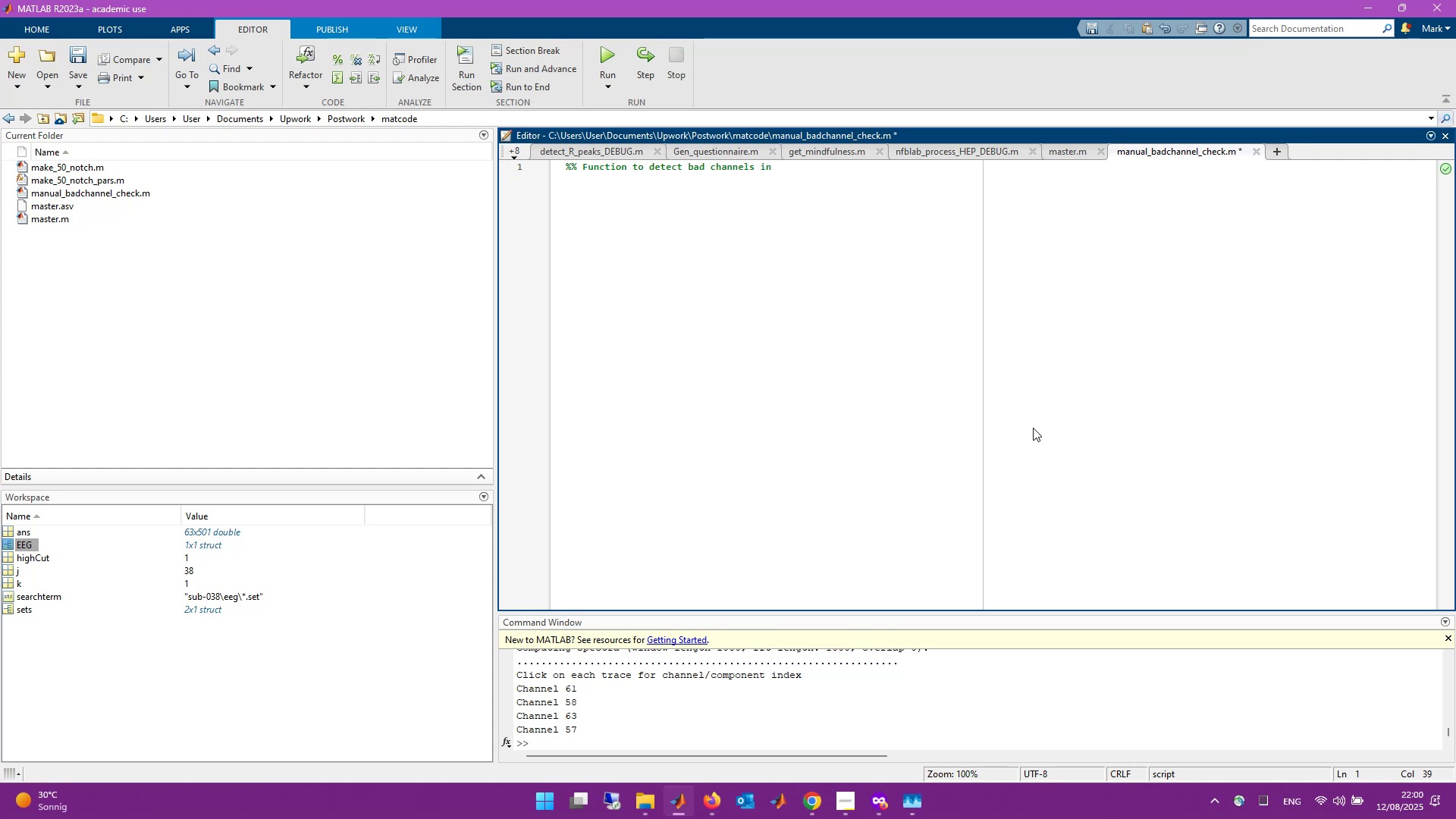 
hold_key(key=ControlLeft, duration=0.48)
 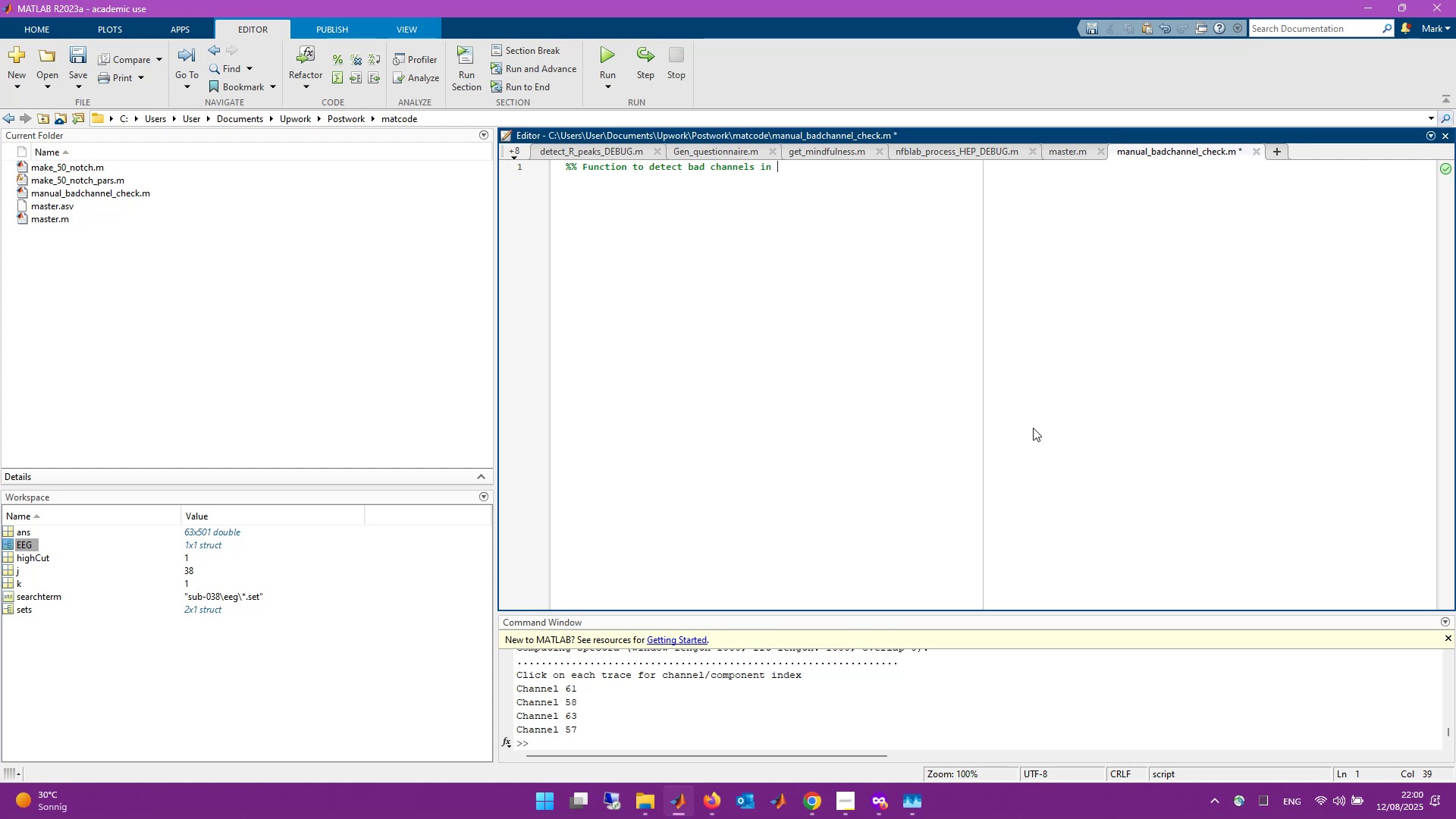 
key(Control+Backspace)
 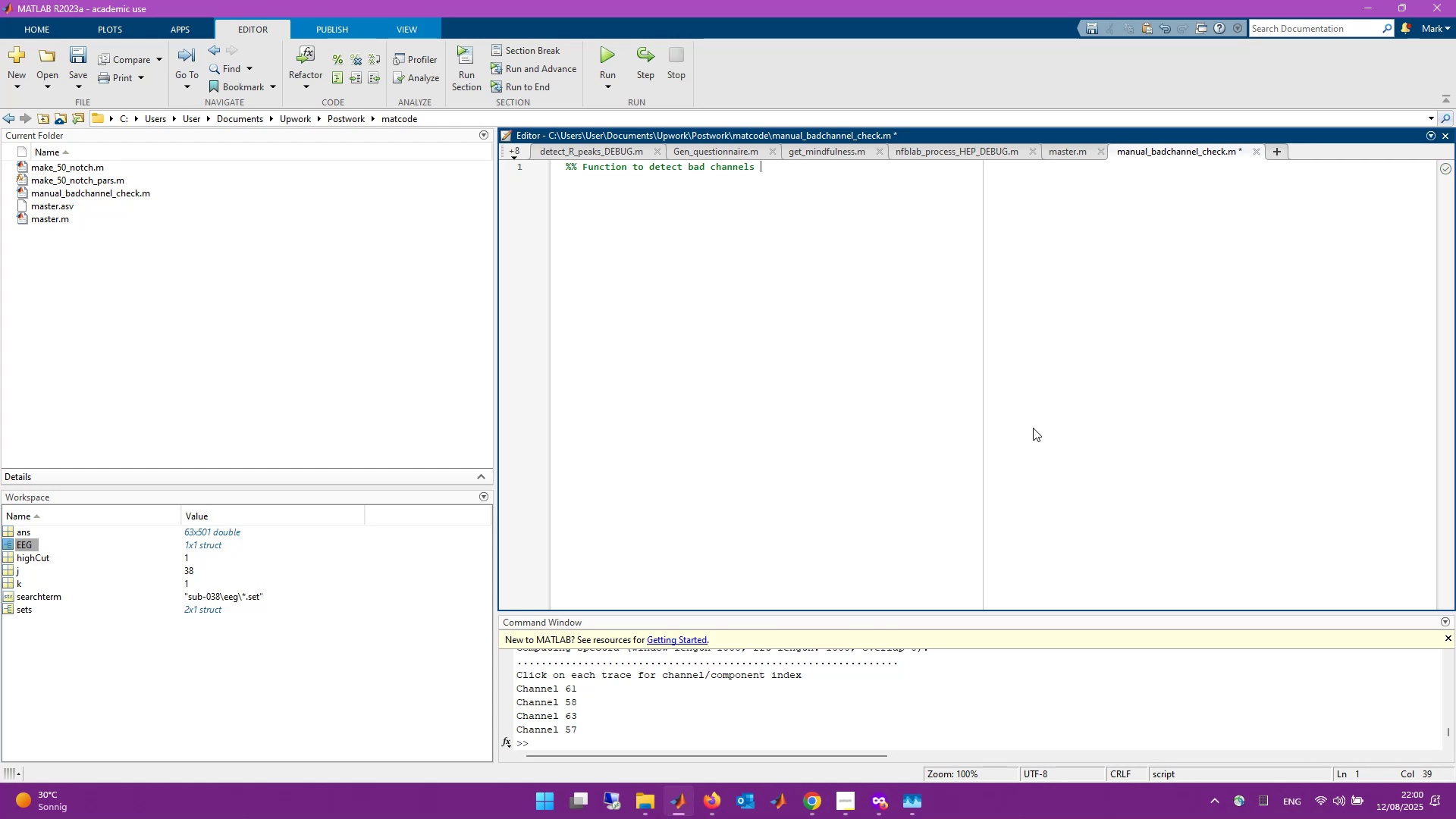 
key(Control+Backspace)
 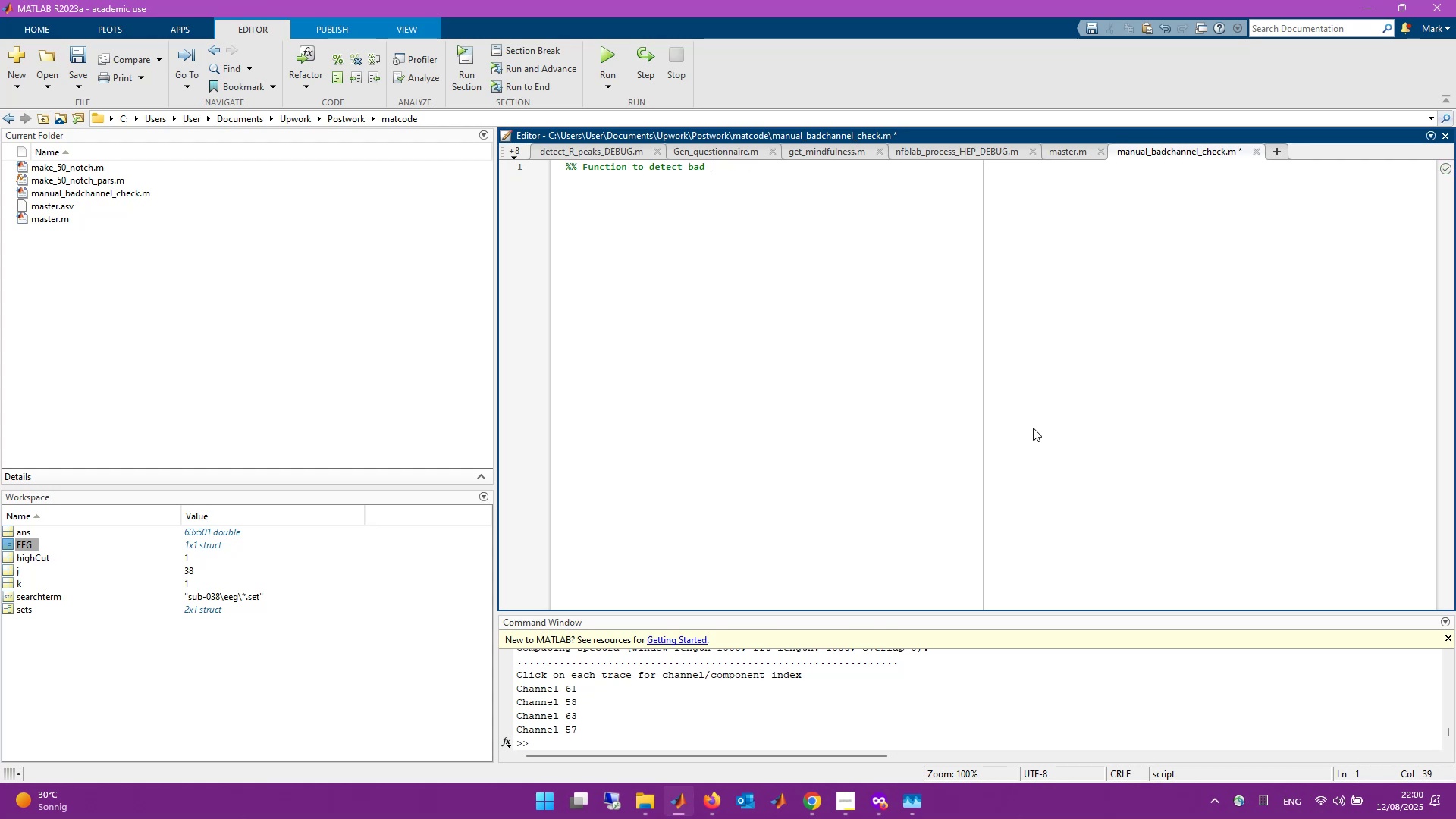 
key(Control+Backspace)
 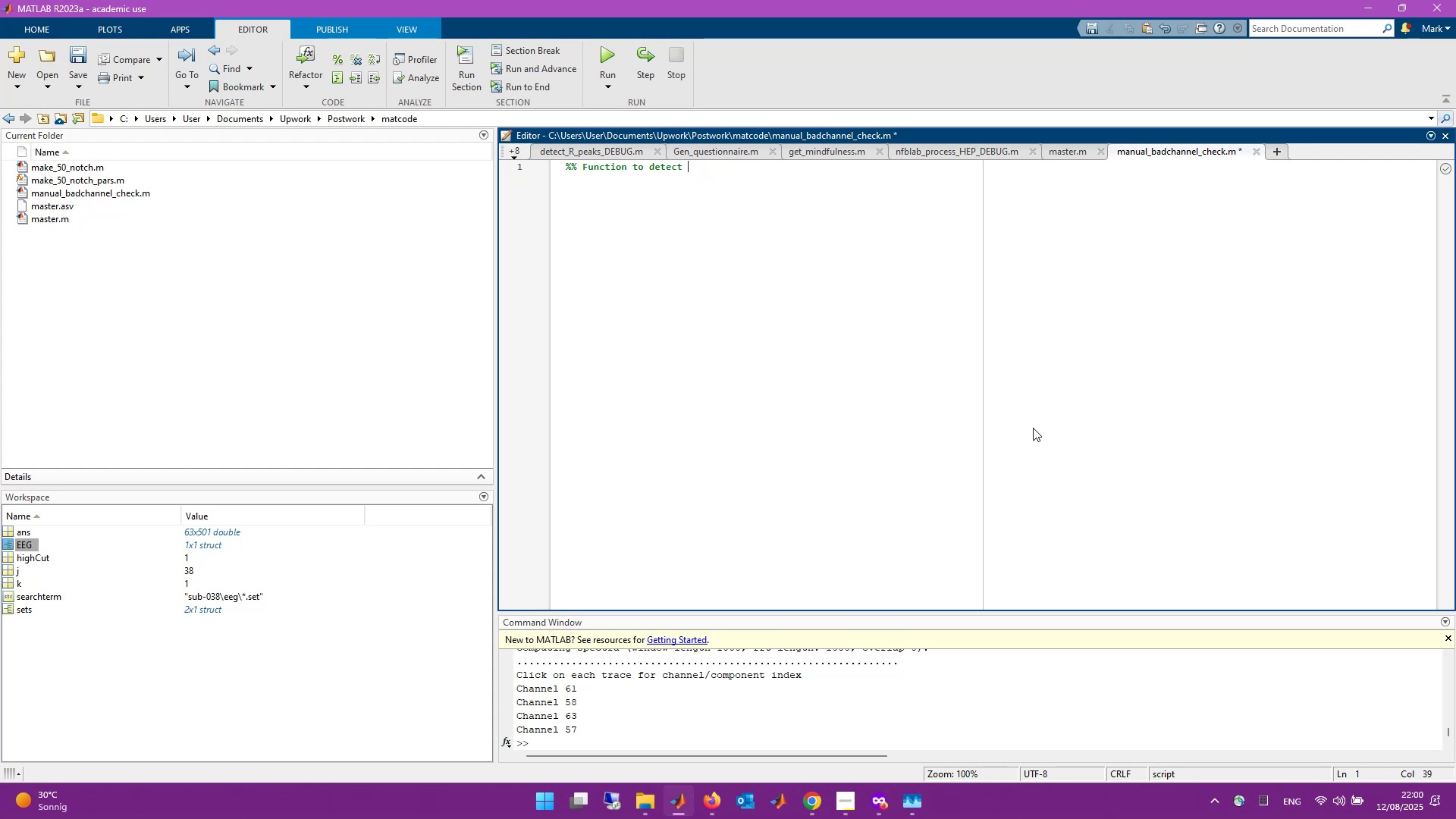 
key(Control+Backspace)
 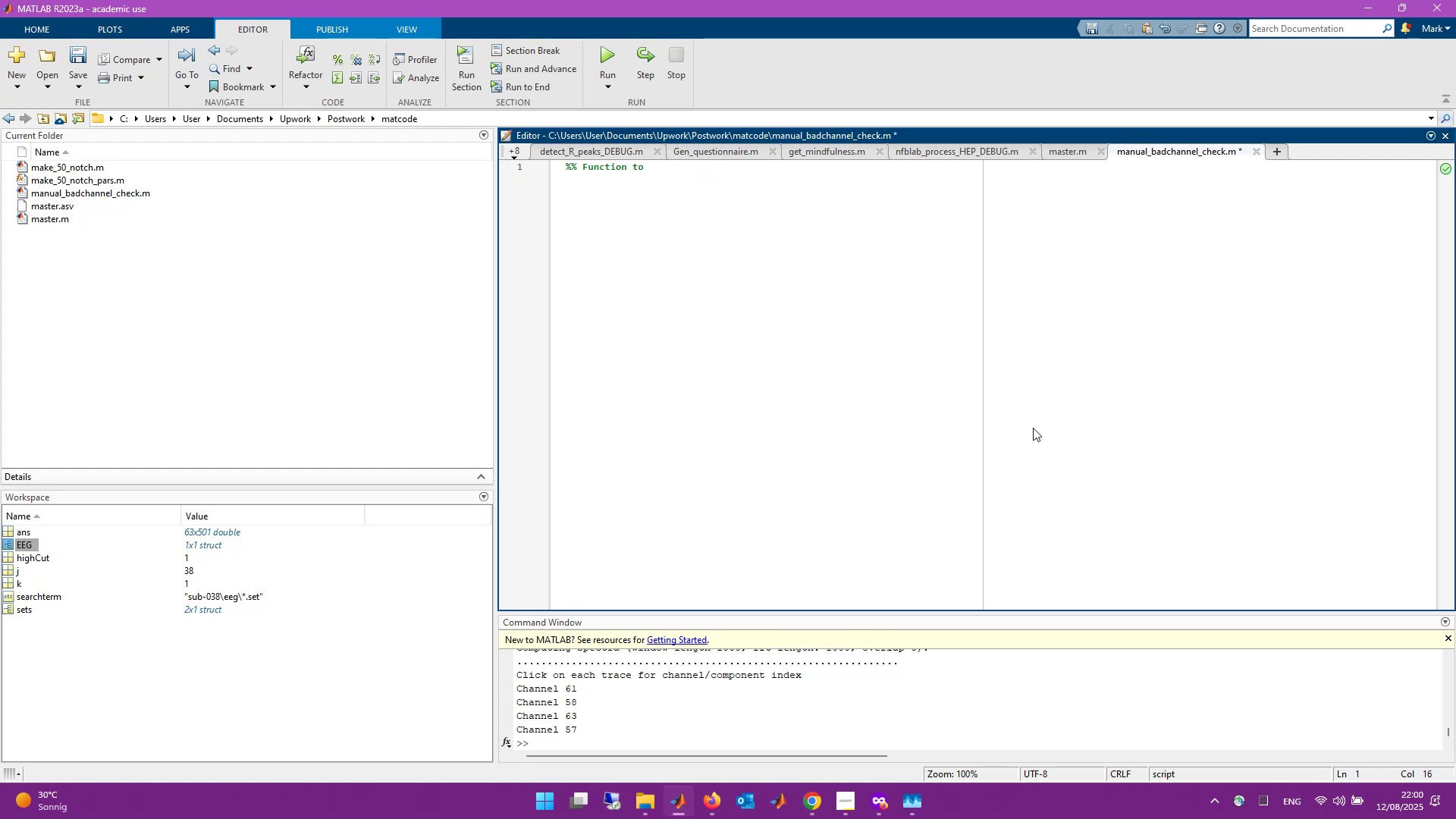 
type(ask user t)
key(Backspace)
type(if they wish th)
key(Backspace)
type(o change the bad channel selection )
 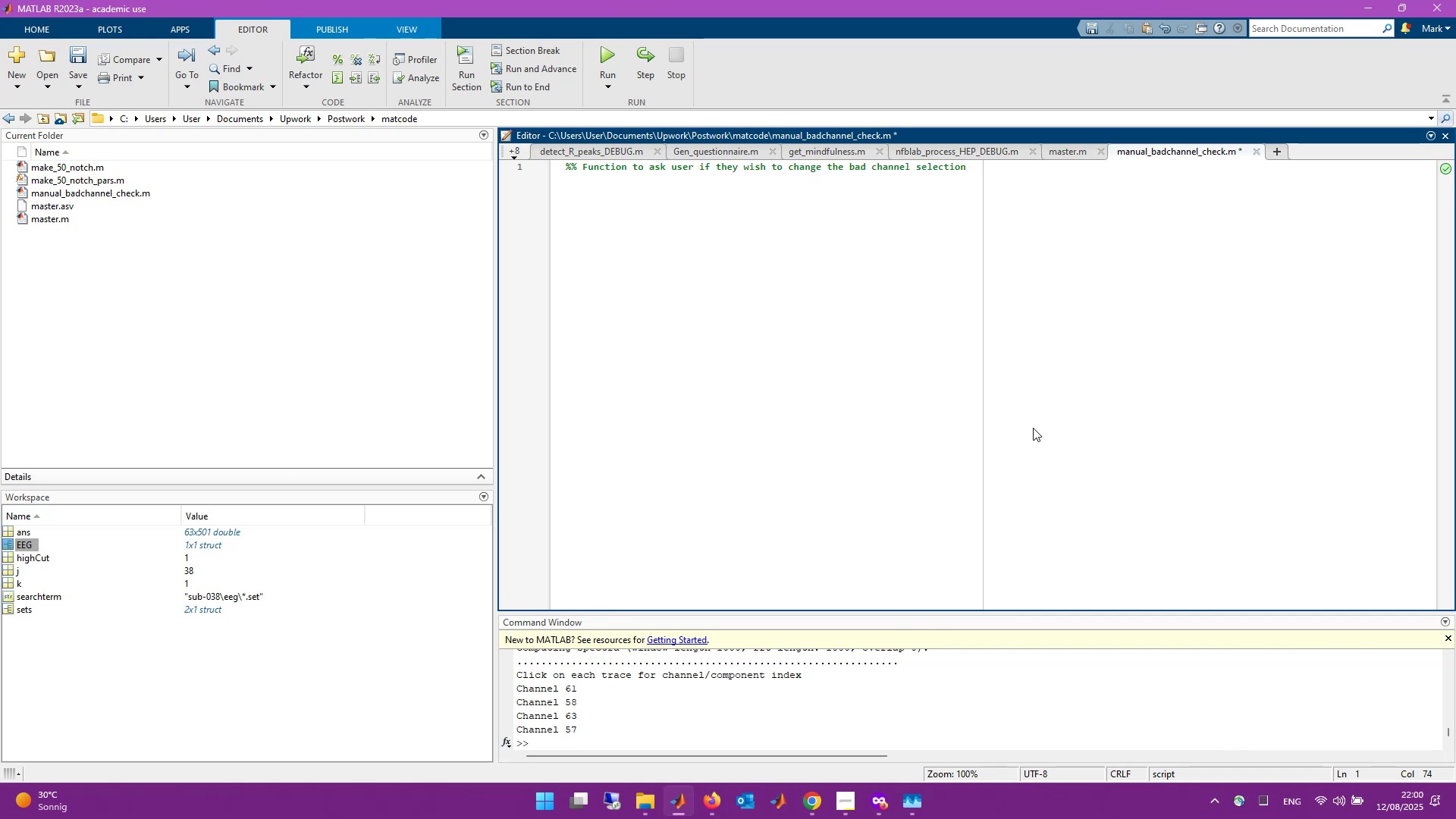 
hold_key(key=ArrowLeft, duration=1.12)
 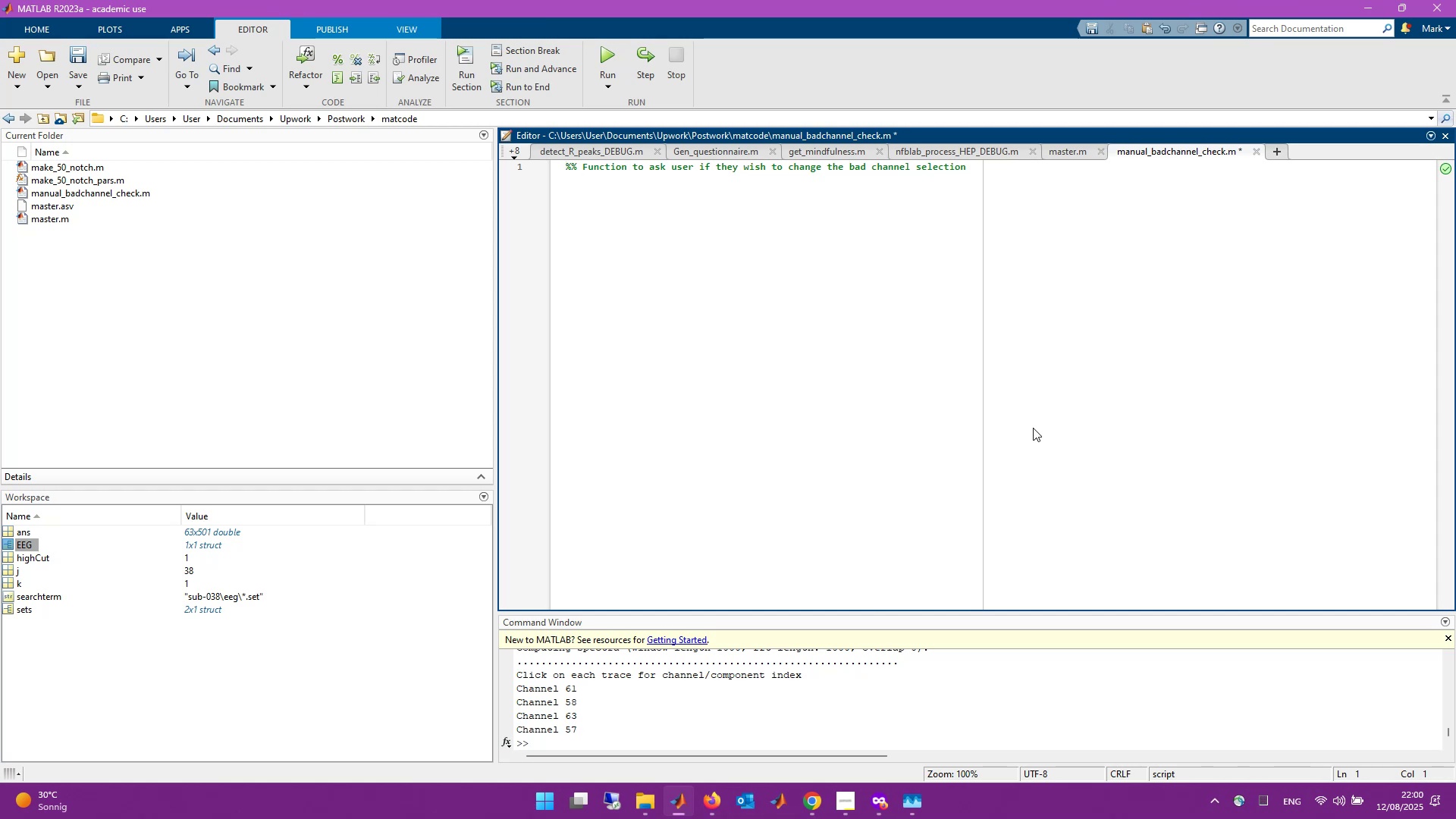 
key(Control+Delete)
 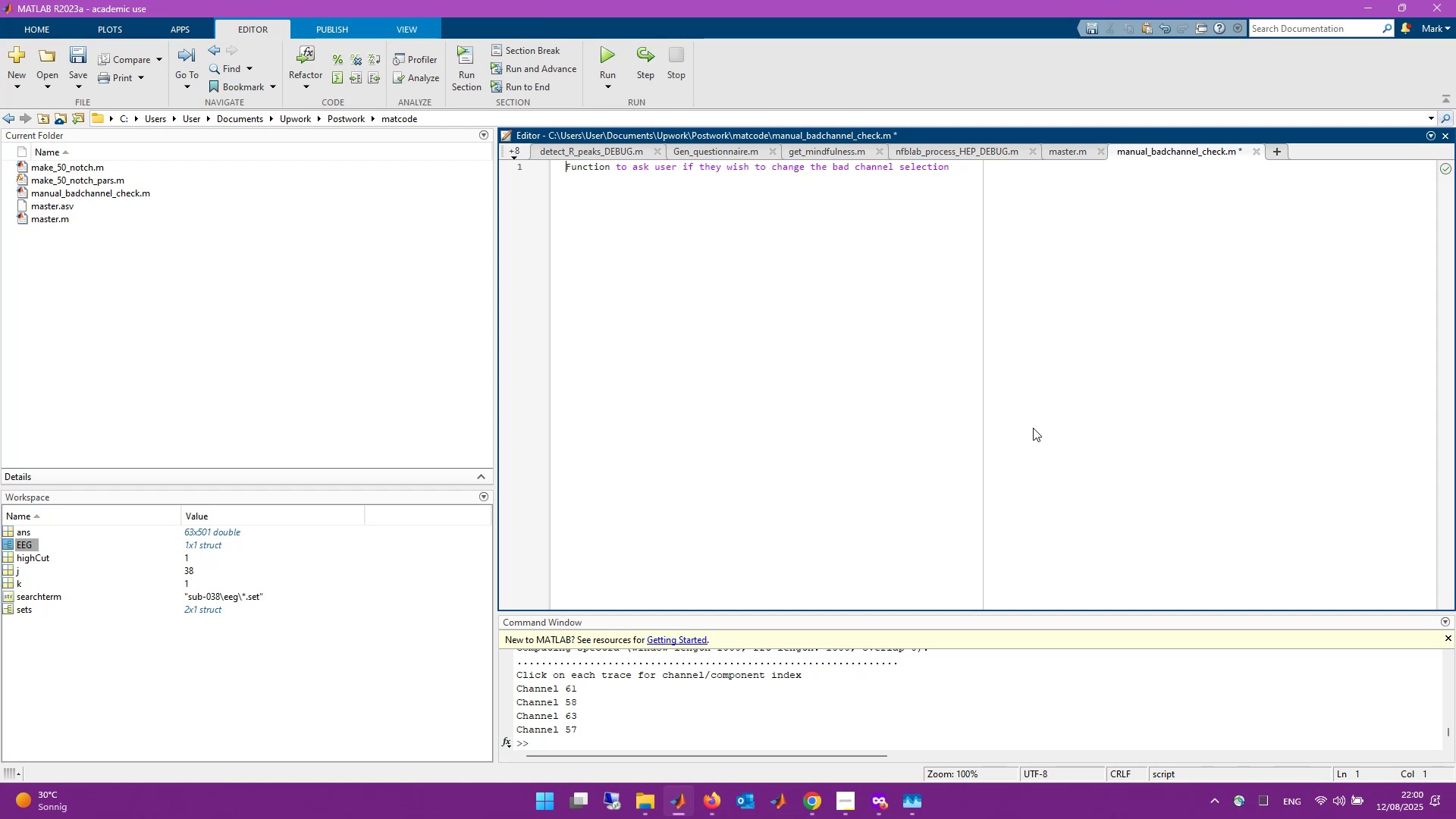 
hold_key(key=ArrowRight, duration=0.49)
 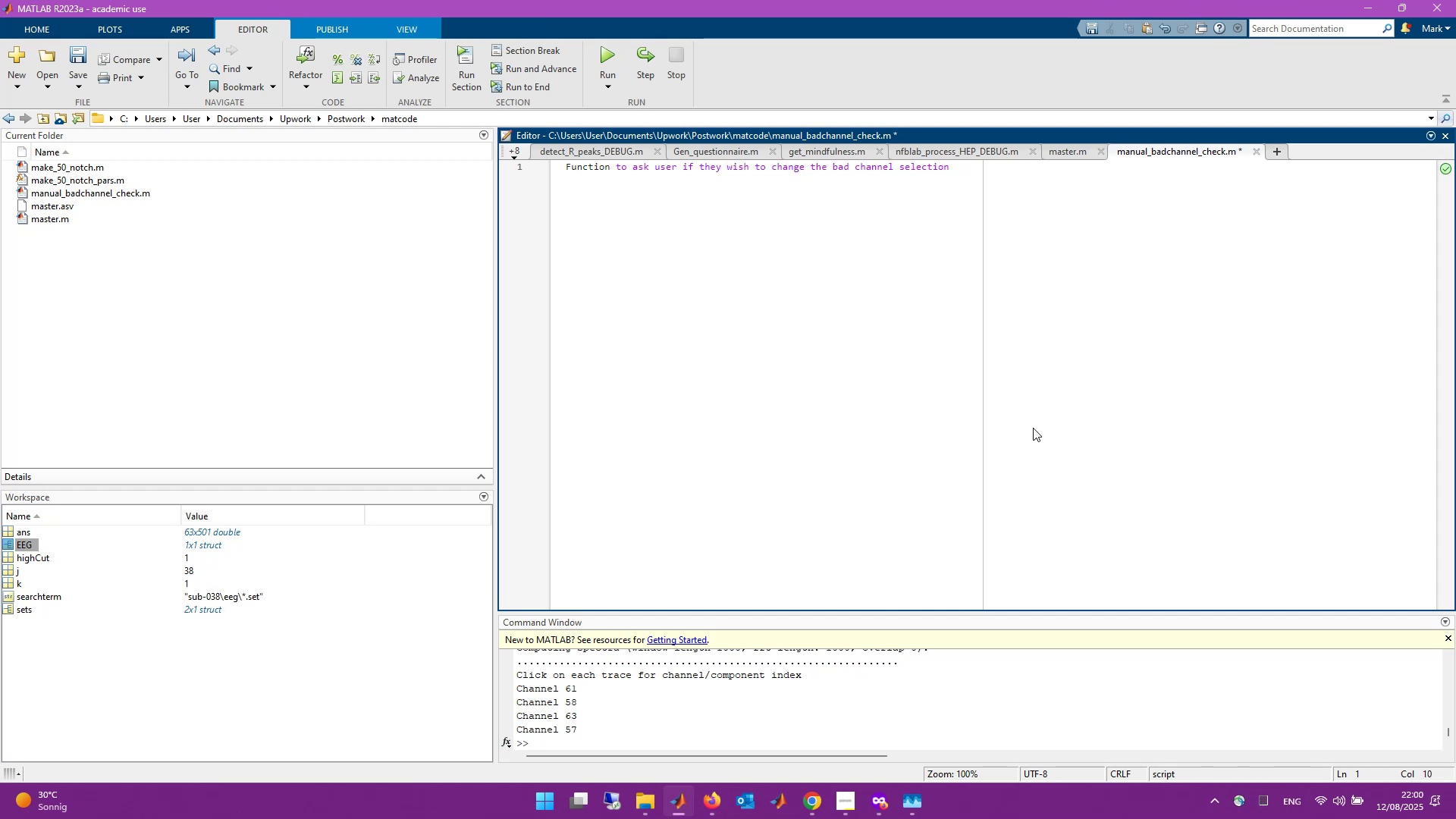 
key(Control+ArrowLeft)
 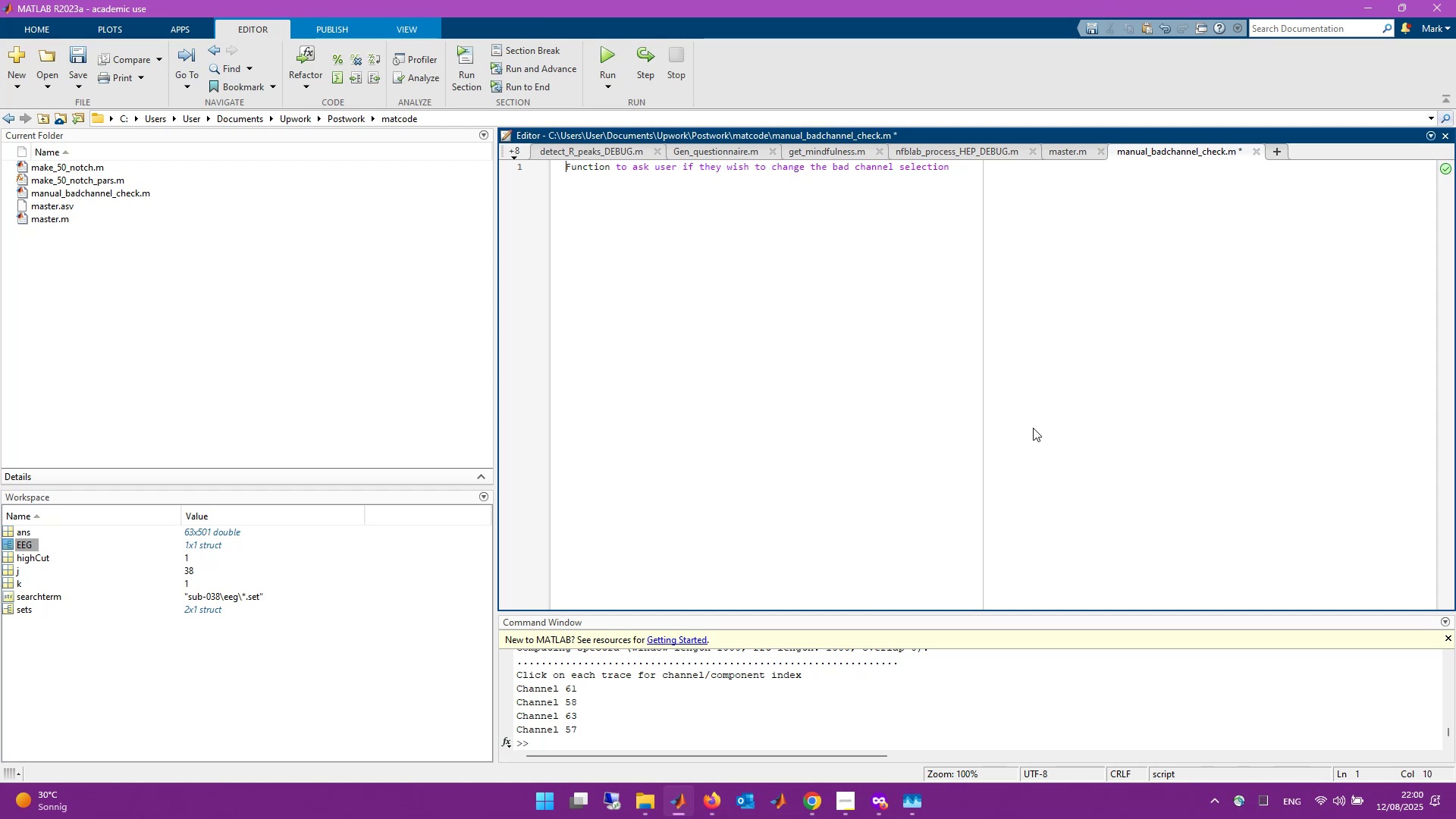 
key(Control+ArrowLeft)
 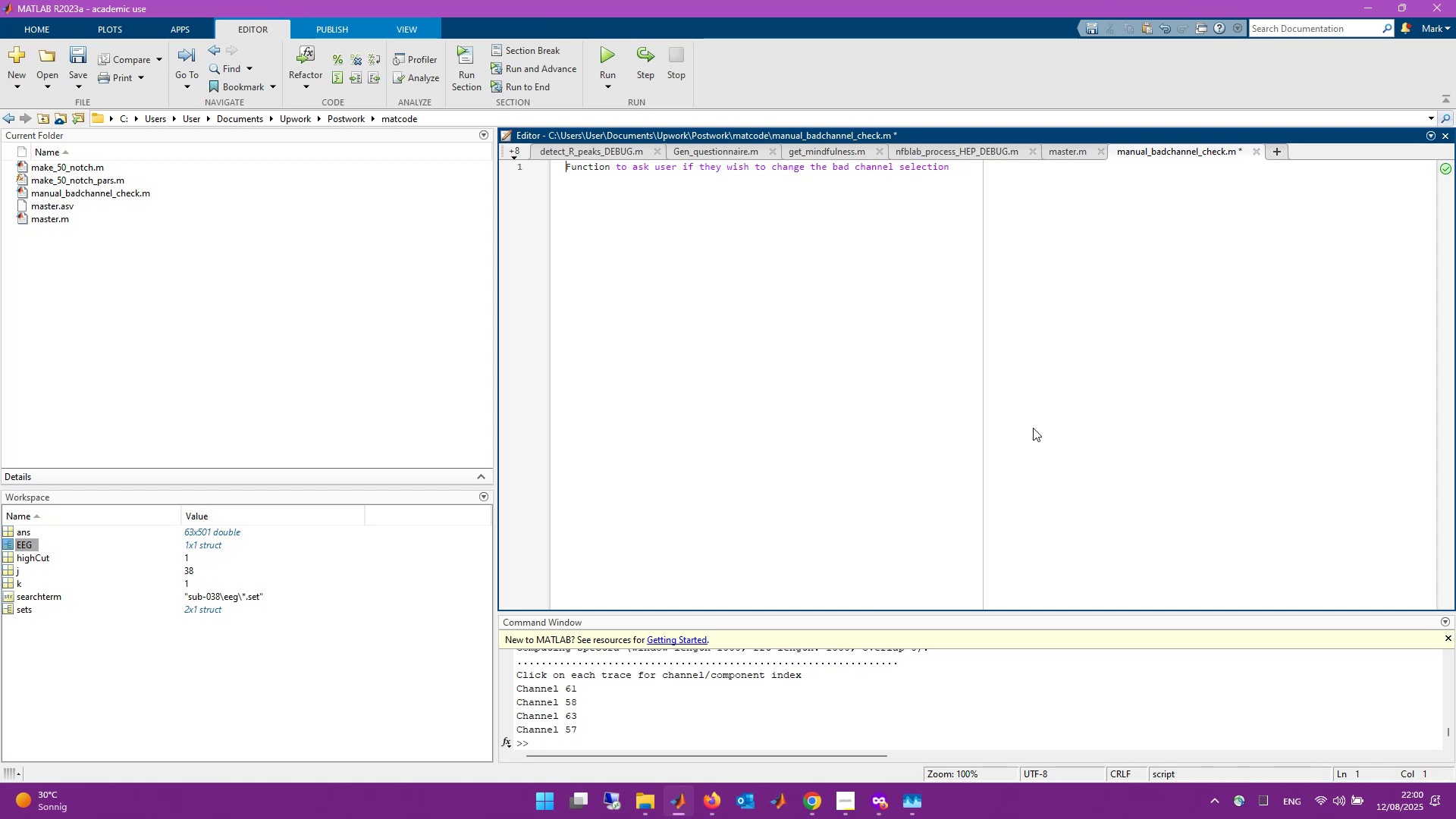 
key(Shift+5)
 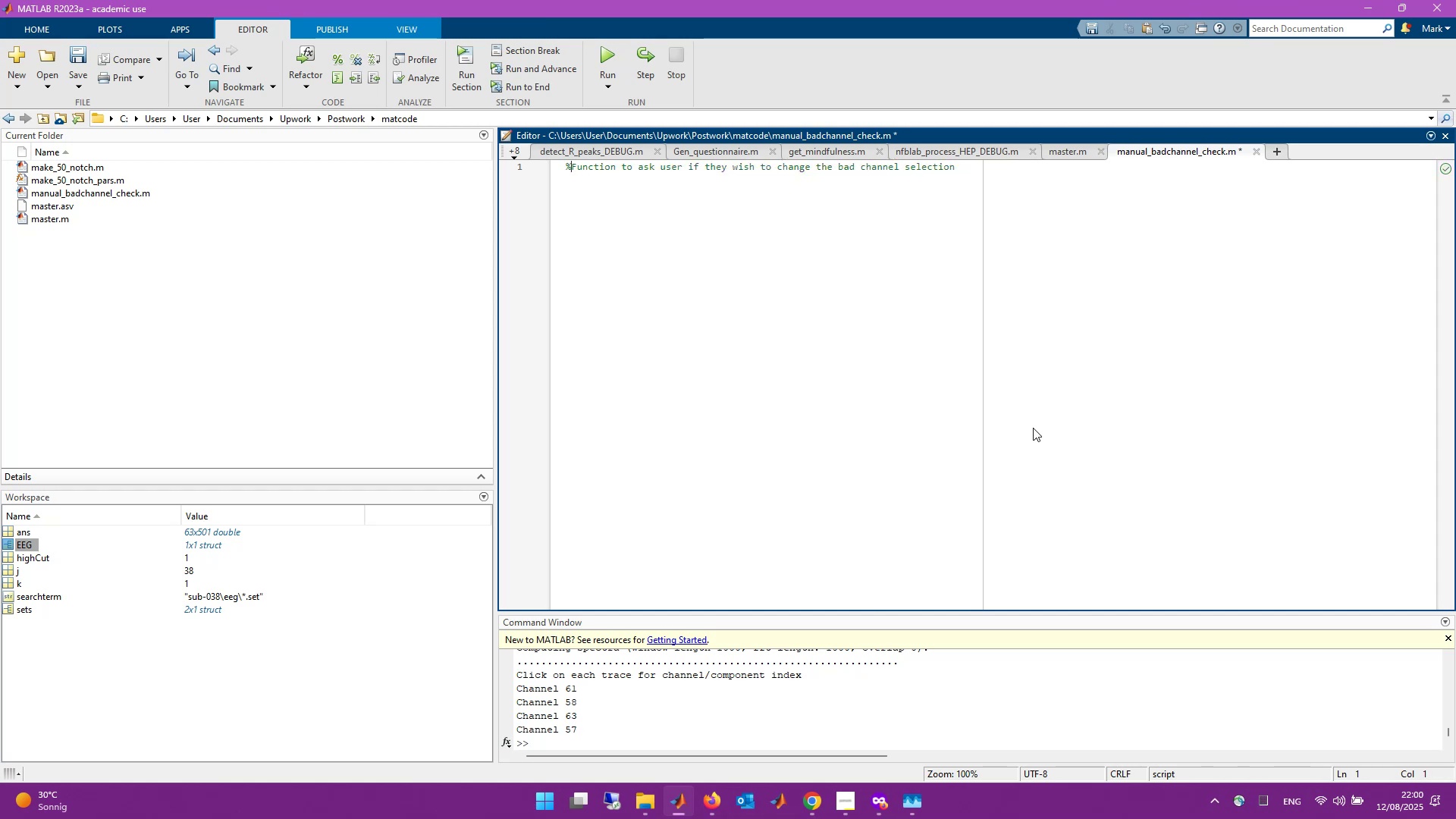 
key(Shift+Space)
 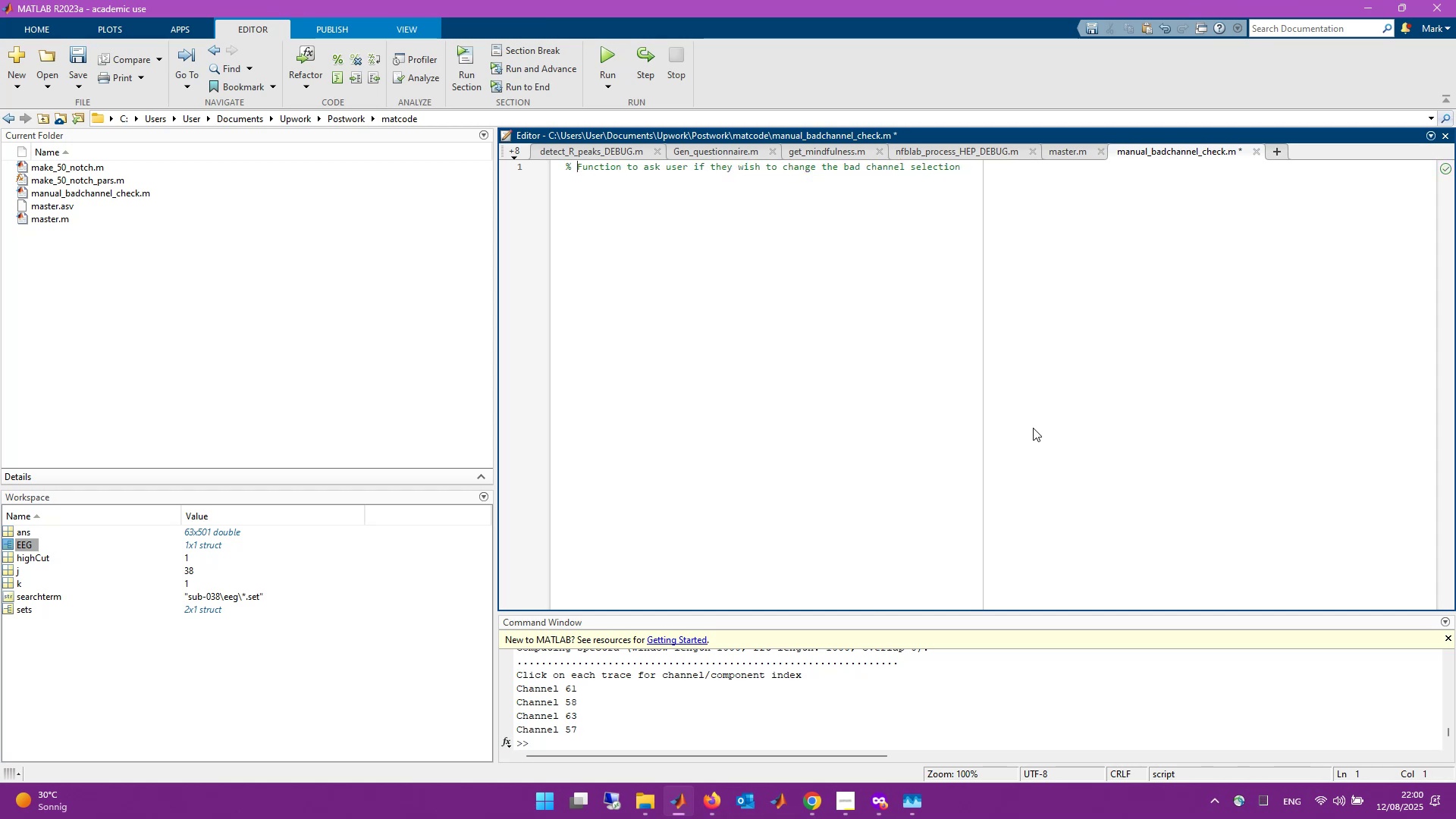 
hold_key(key=ControlLeft, duration=1.54)
 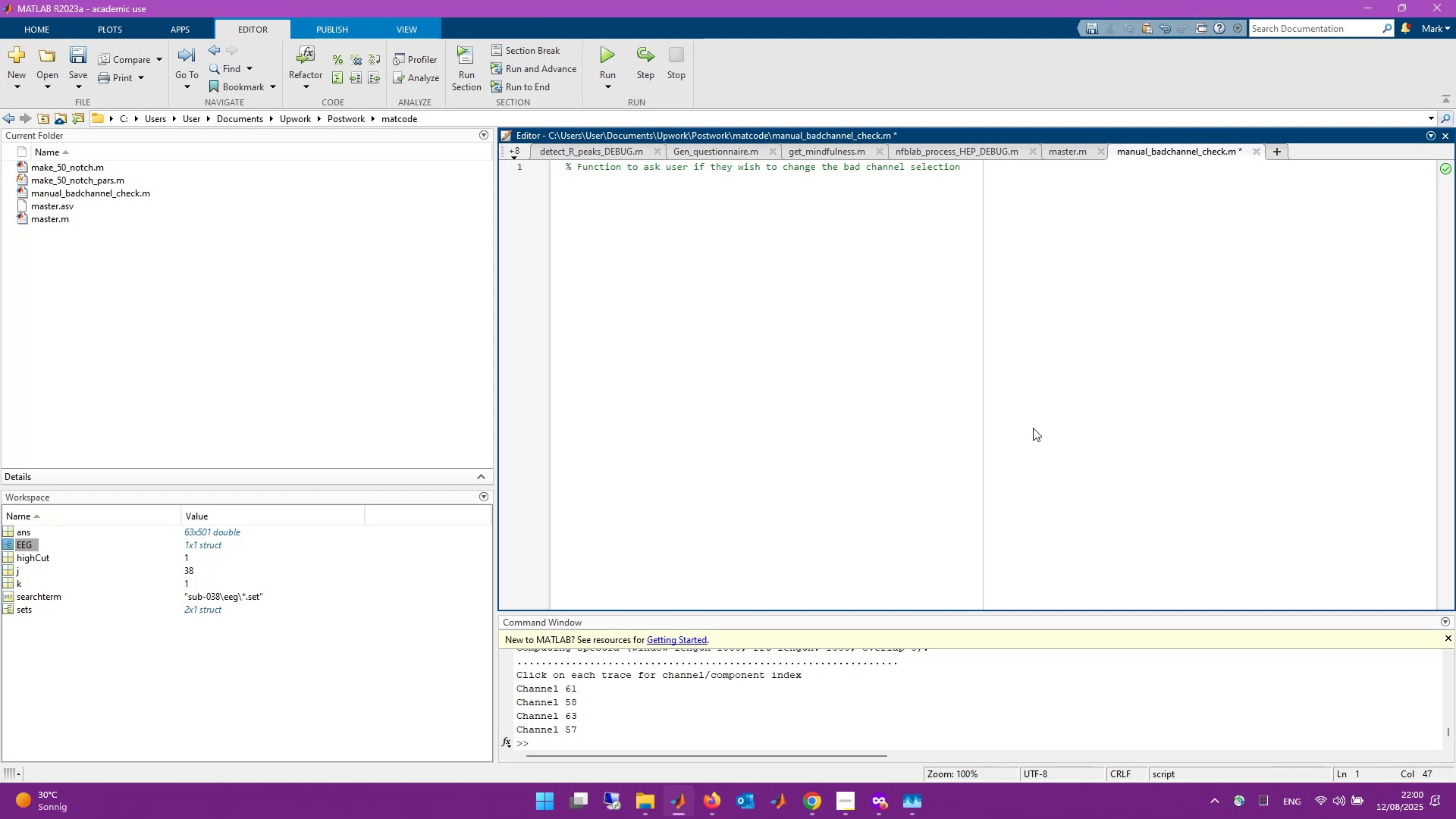 
hold_key(key=ArrowRight, duration=0.73)
 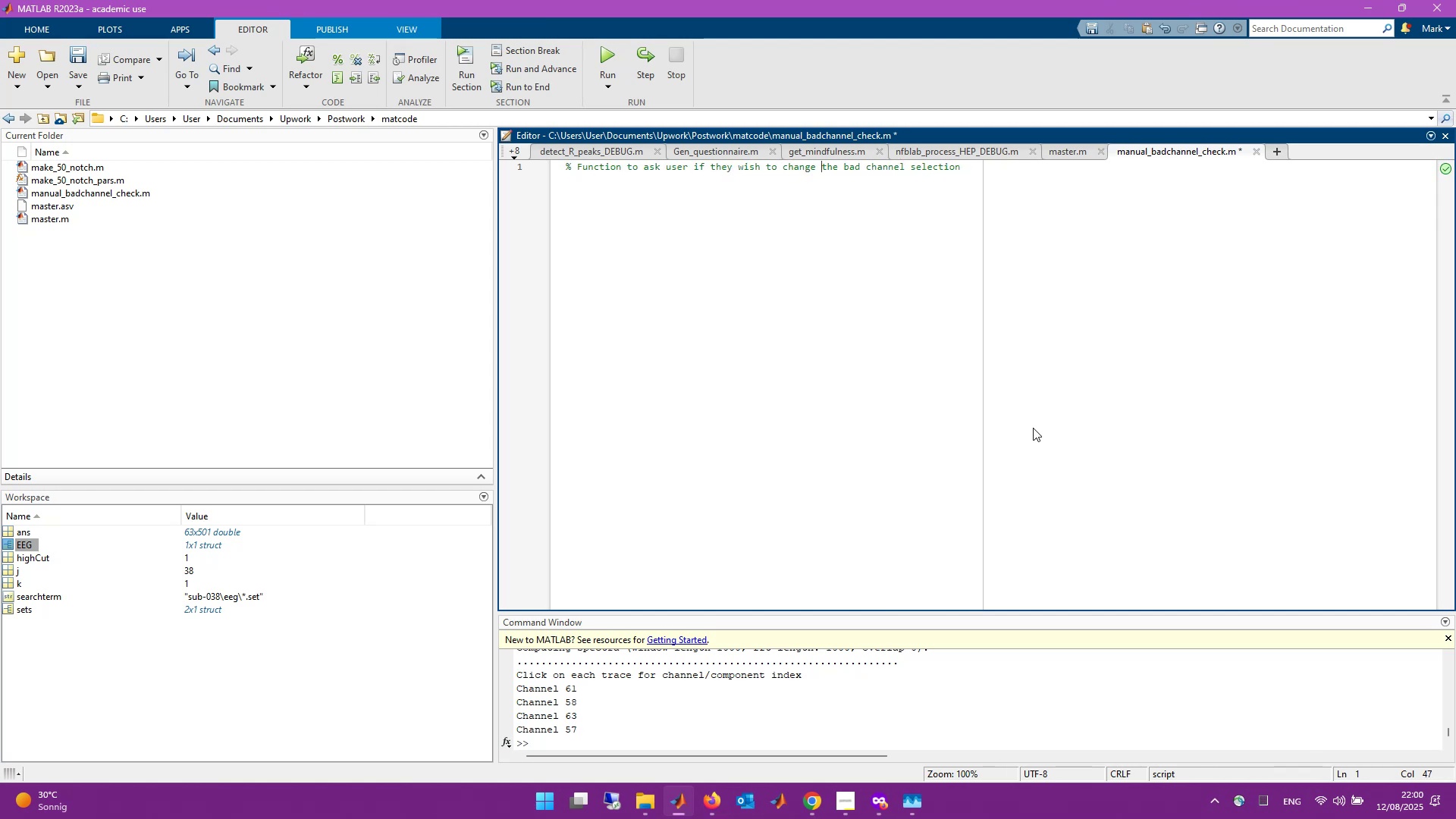 
key(Control+ArrowRight)
 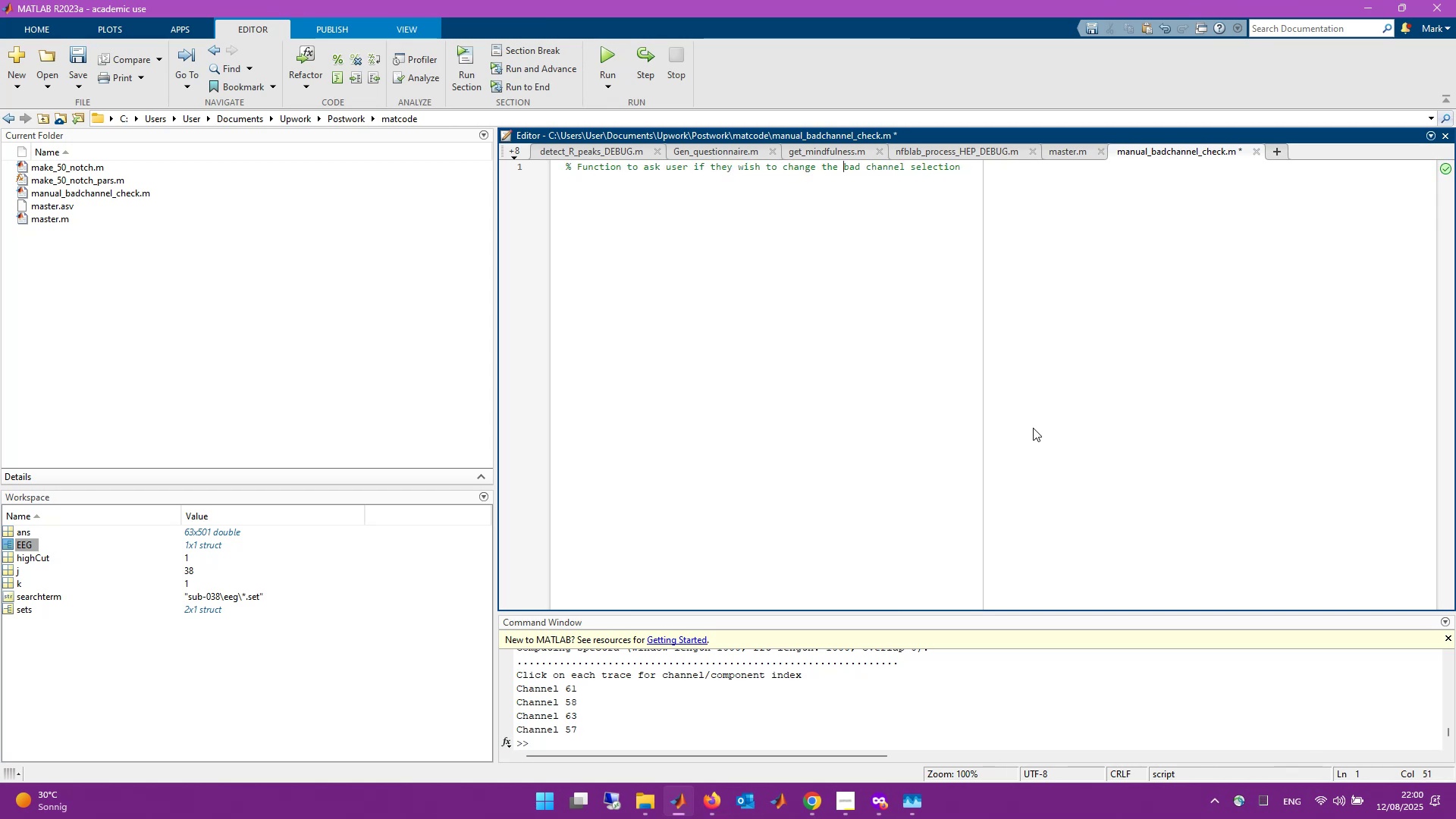 
type(auctom)
key(Backspace)
key(Backspace)
key(Backspace)
key(Backspace)
type(tomi)
key(Backspace)
type(atic )
 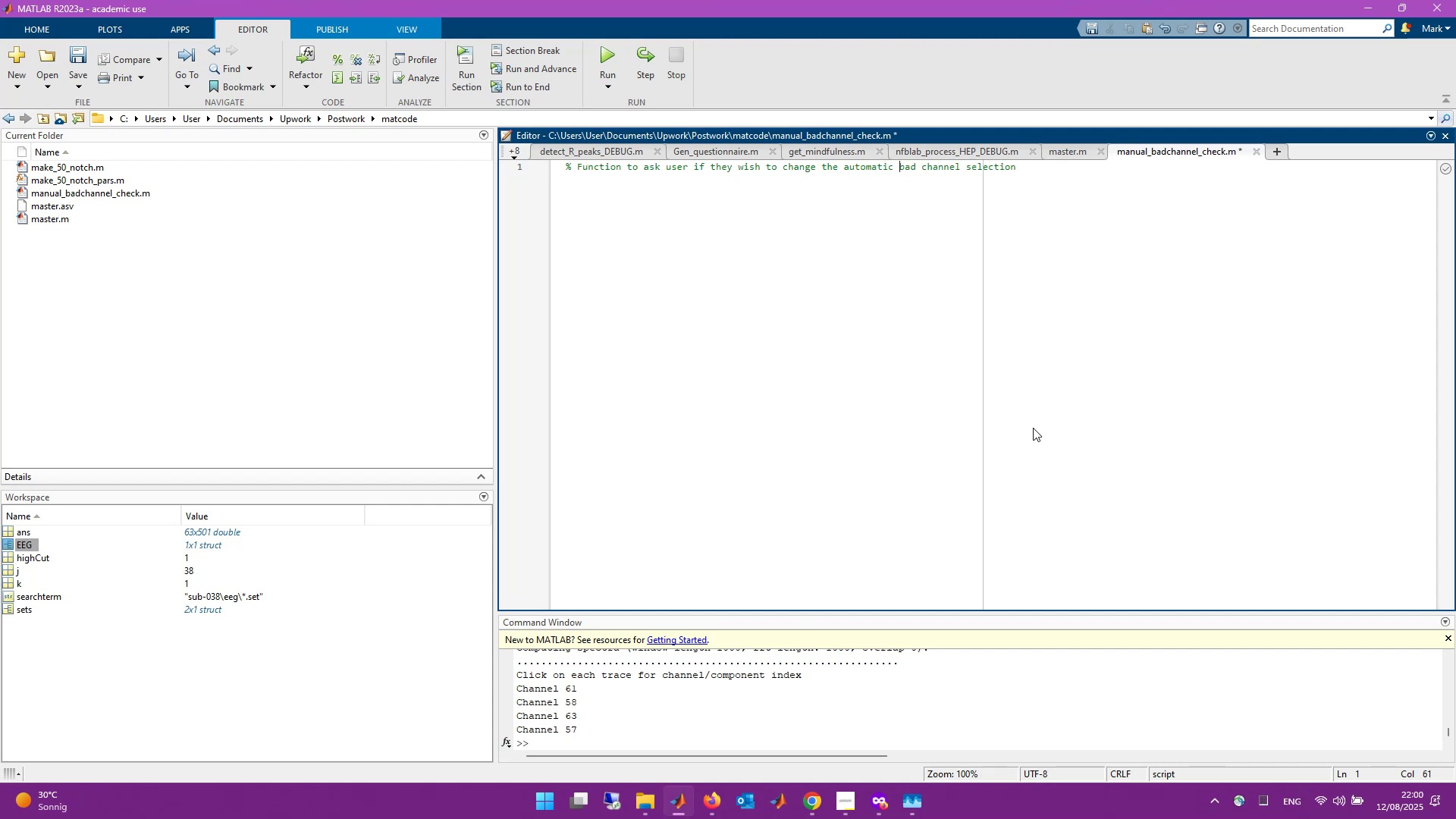 
key(Enter)
 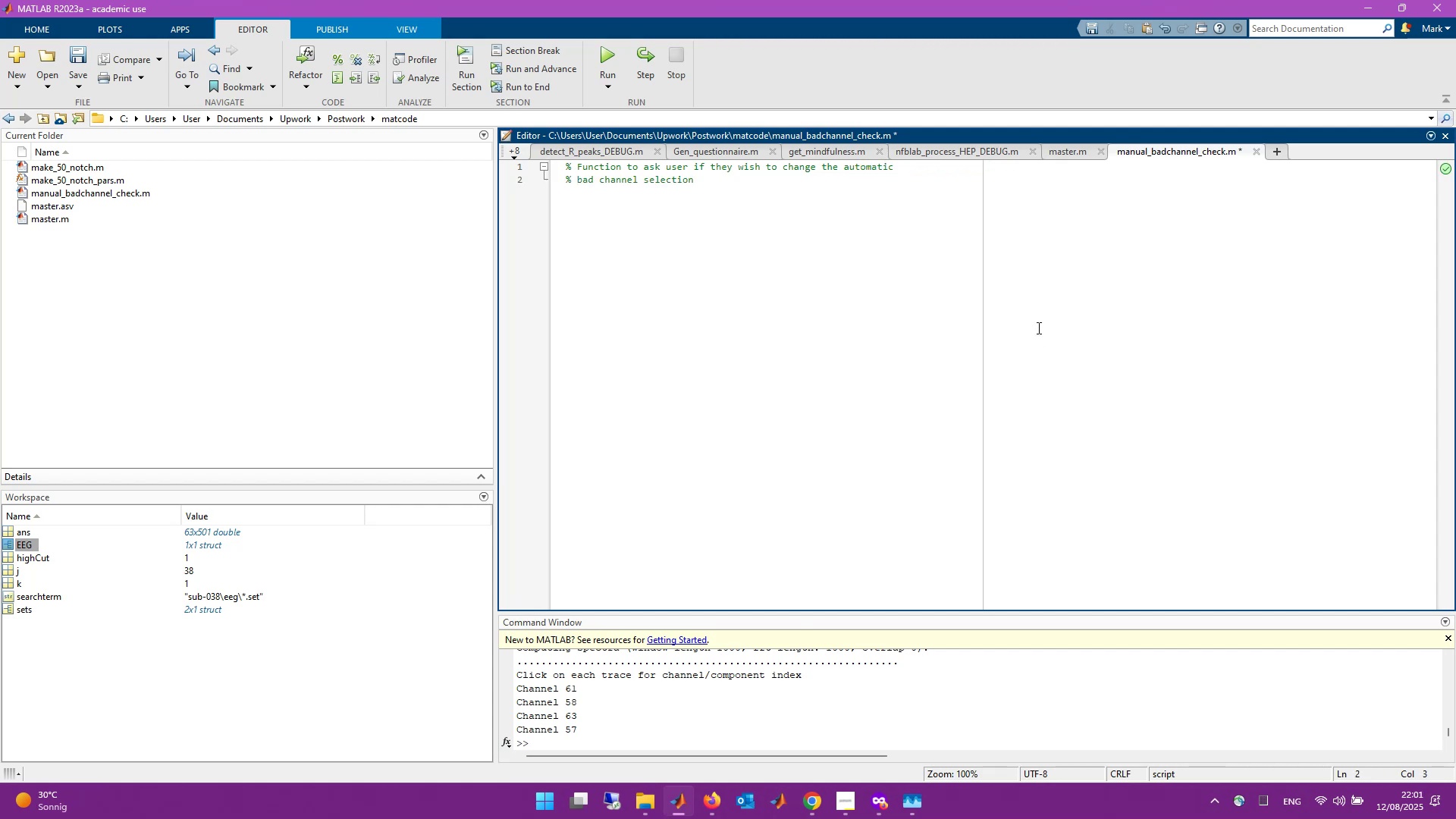 
left_click([918, 200])
 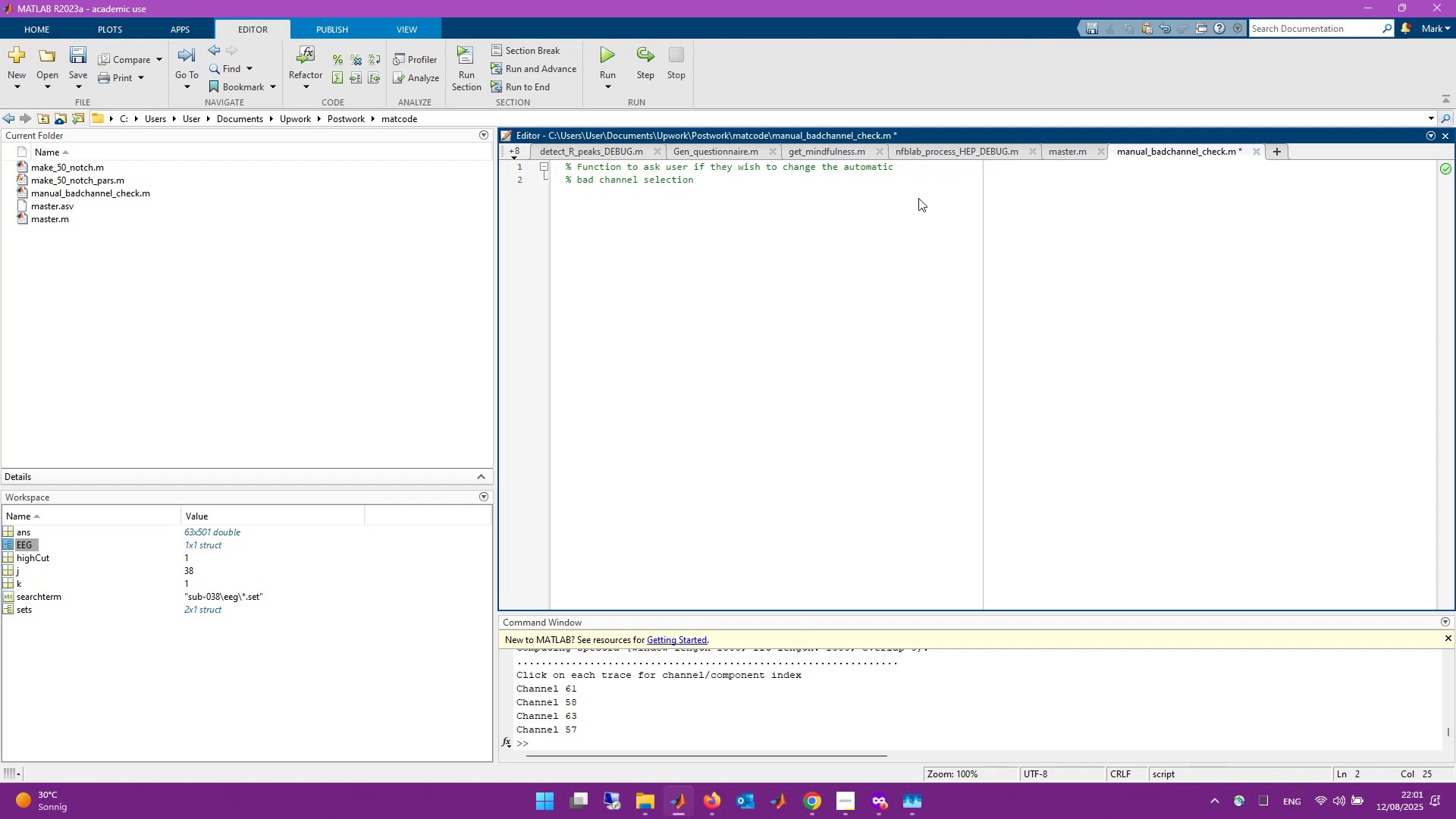 
key(Enter)
 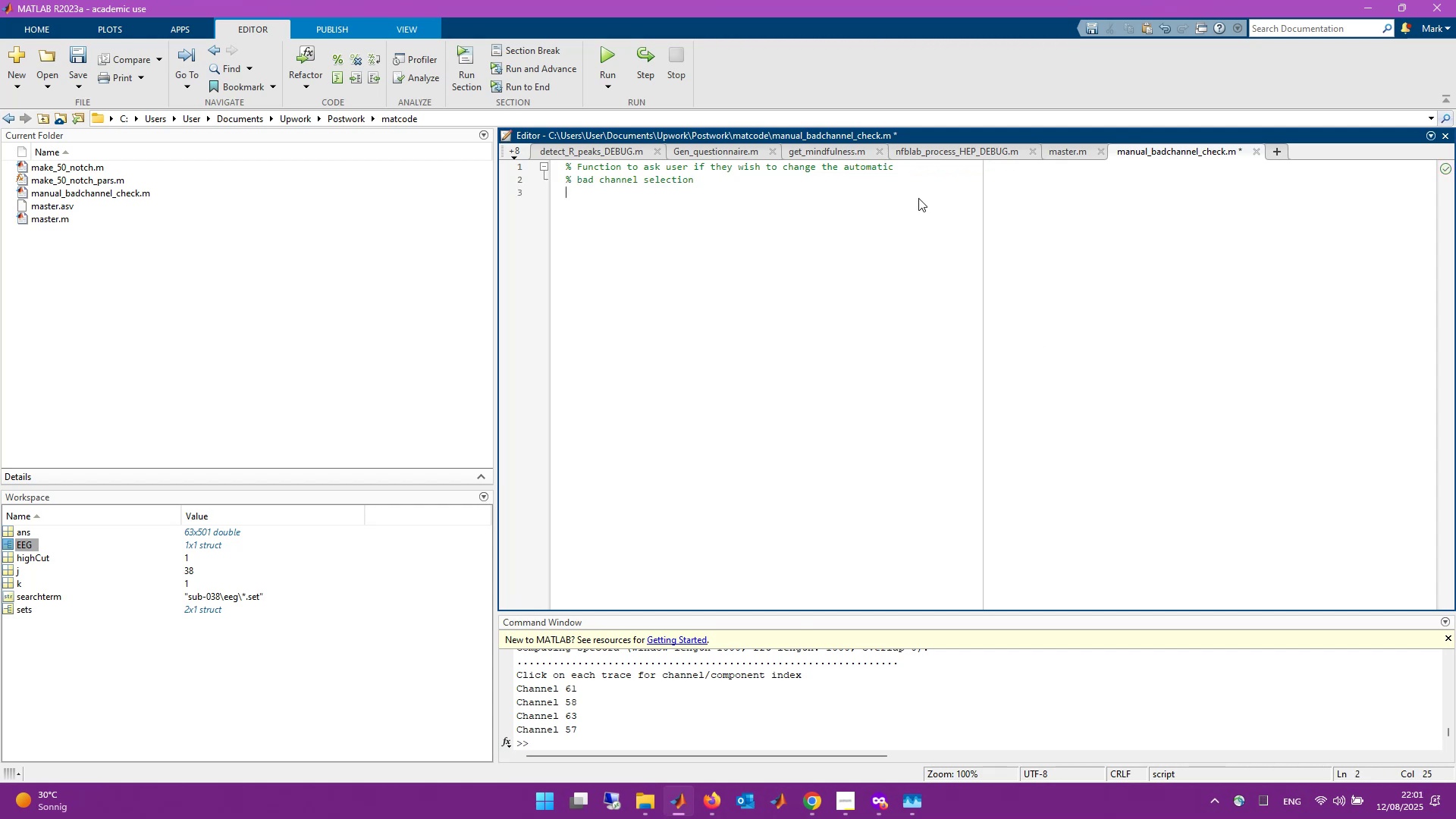 
key(Enter)
 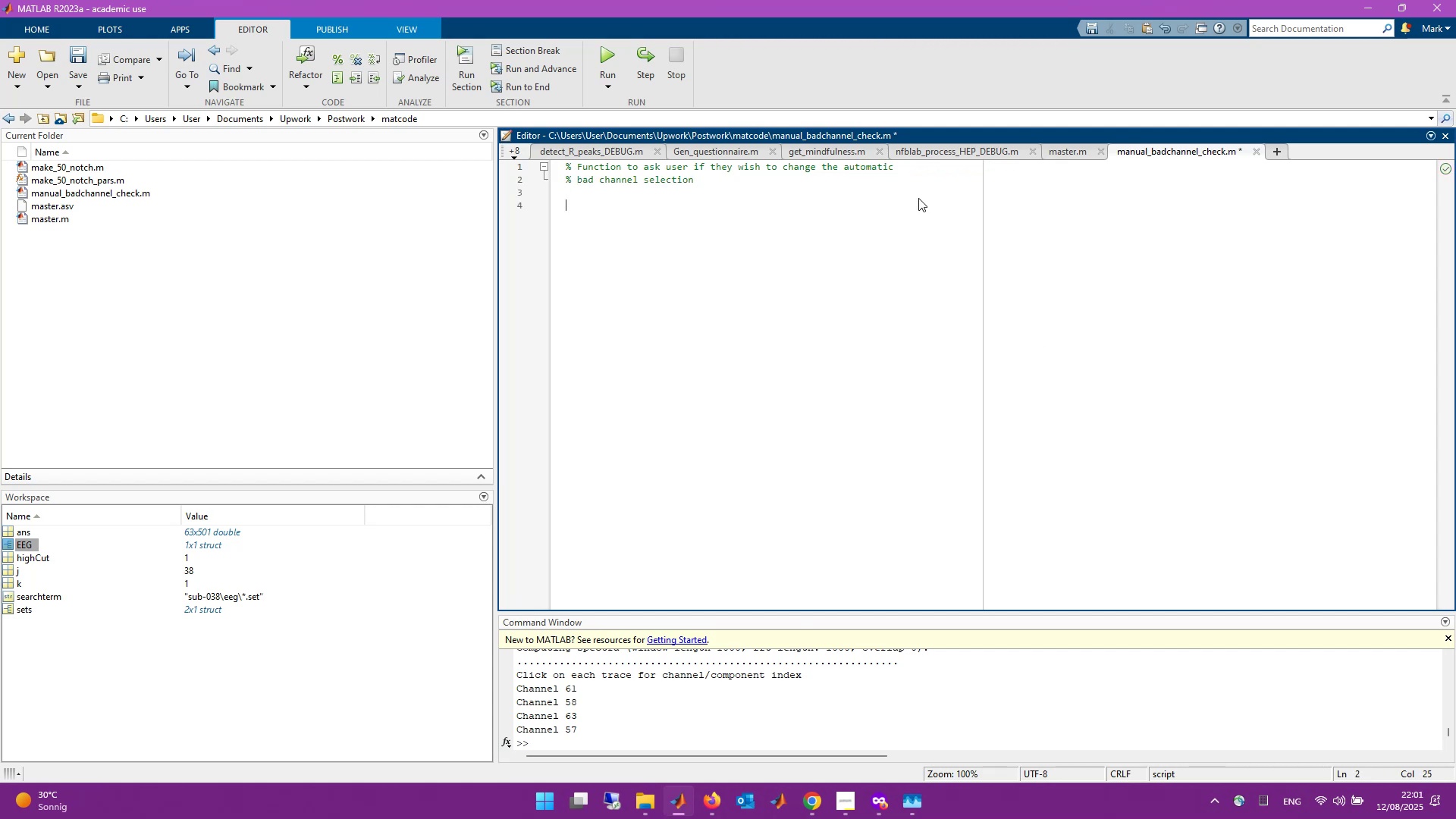 
type(function bad_chane)
key(Backspace)
type(nels=manual_badchanel_chekc)
key(Backspace)
key(Backspace)
type(ck(bad_channels)
 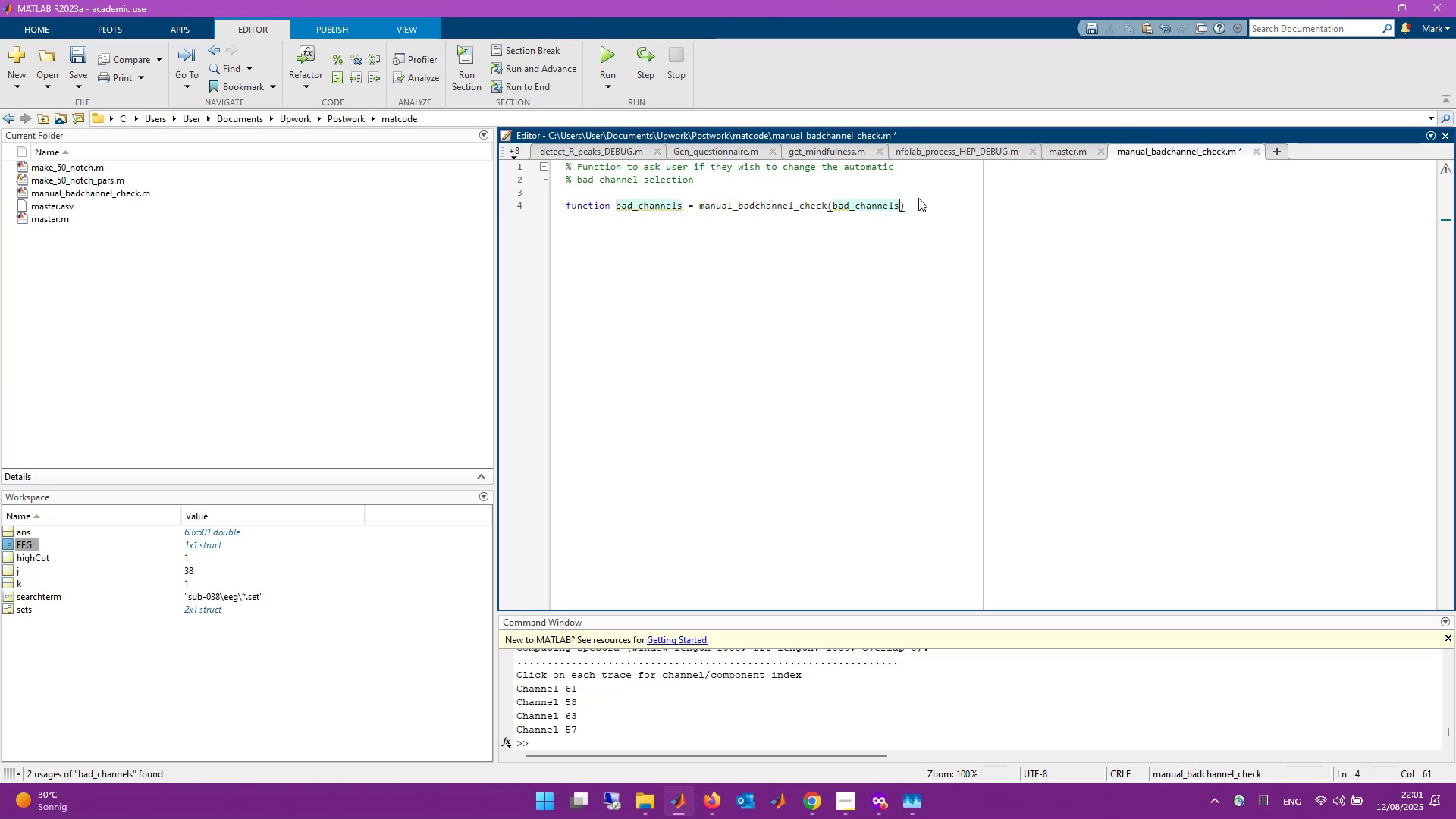 
key(ArrowRight)
 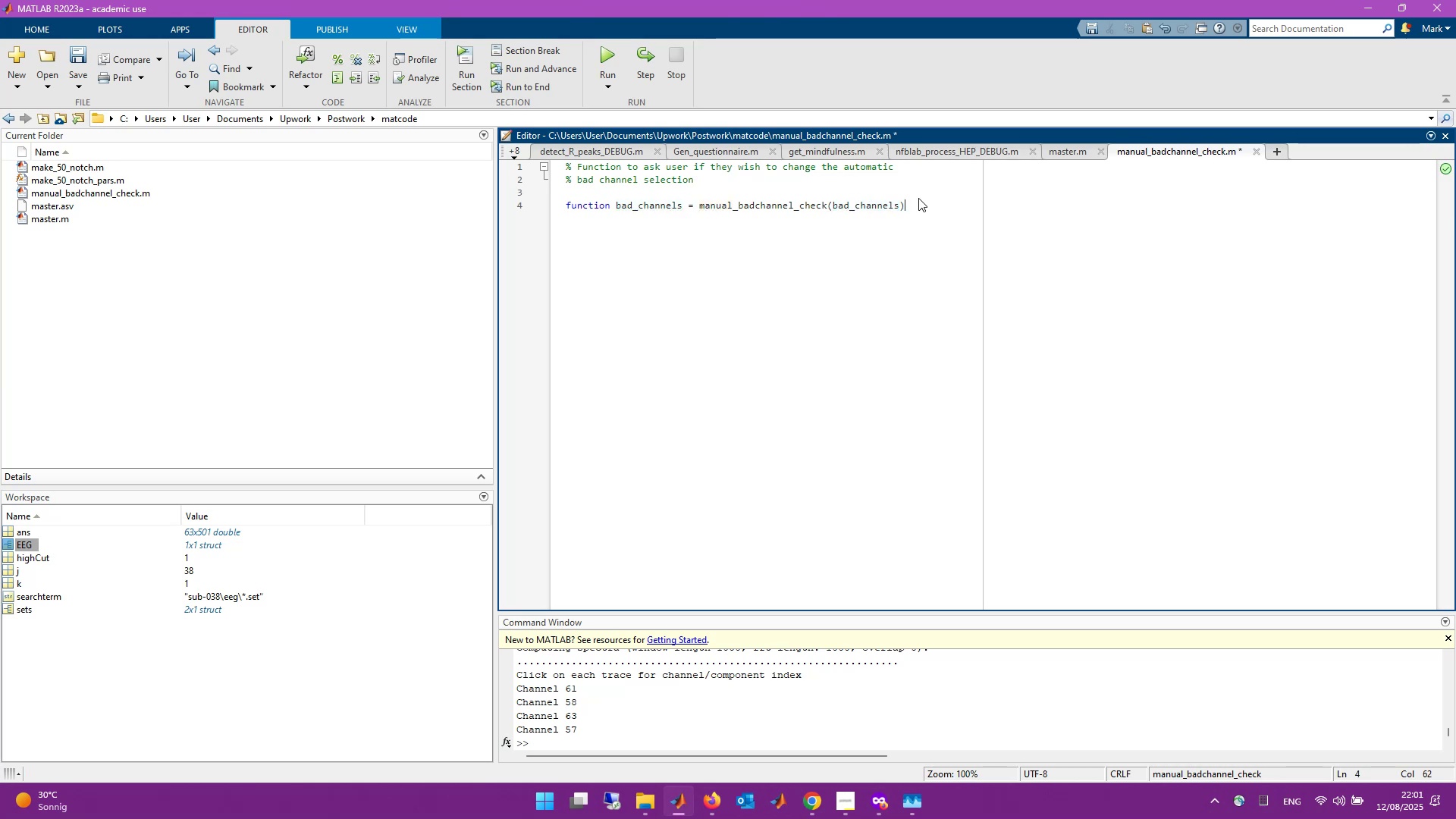 
key(ArrowLeft)
 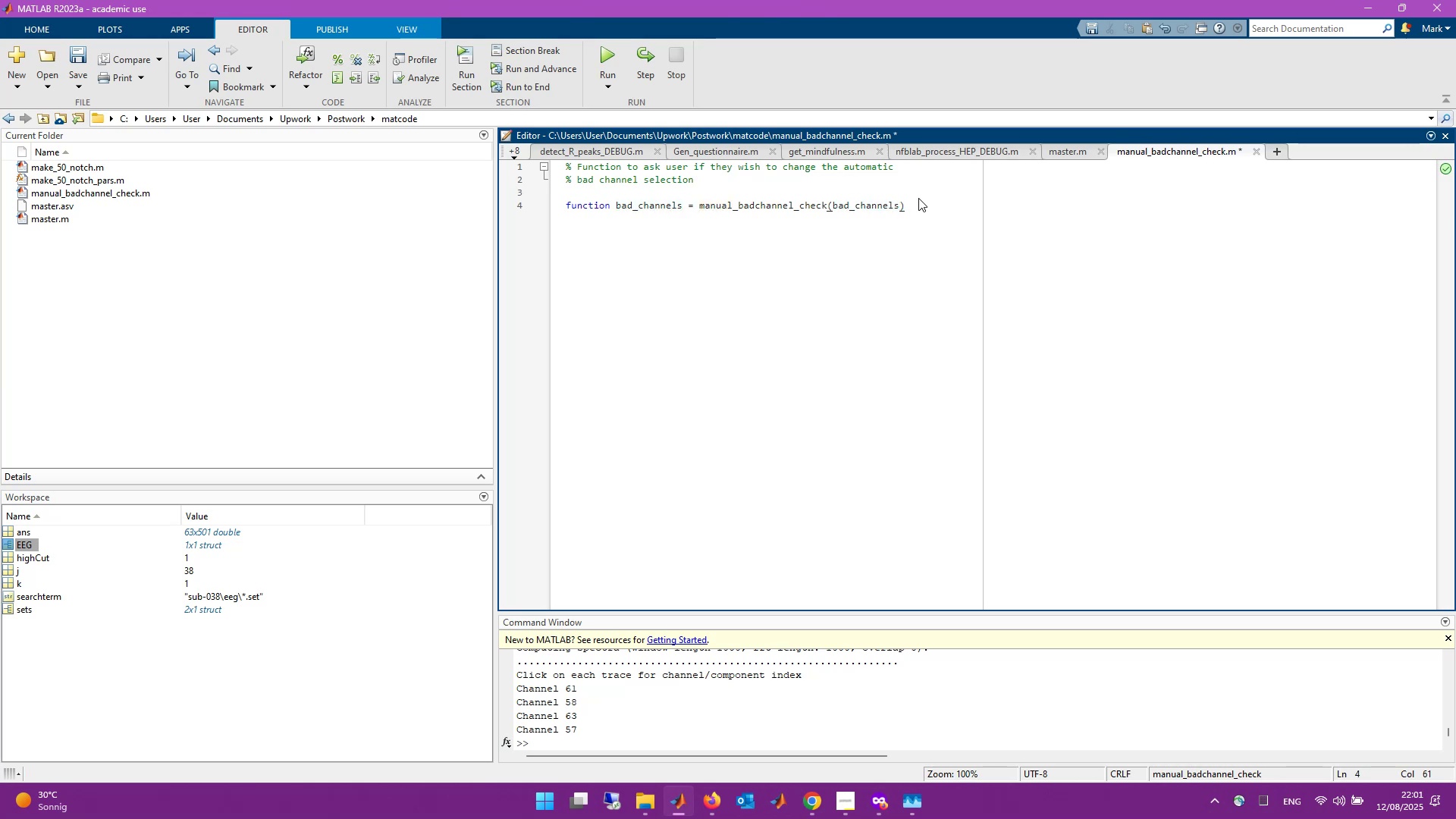 
key(ArrowRight)
 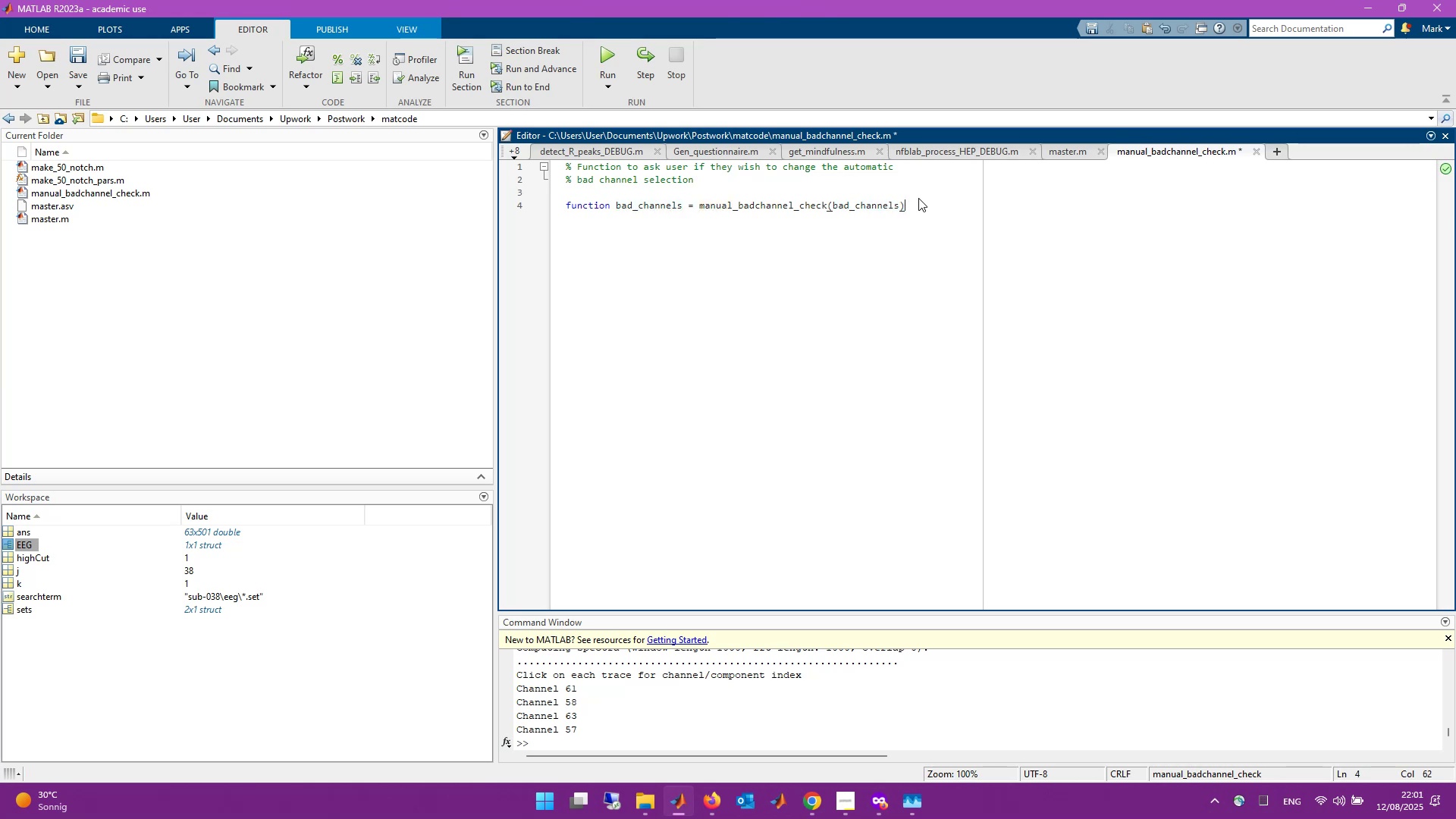 
key(Enter)
 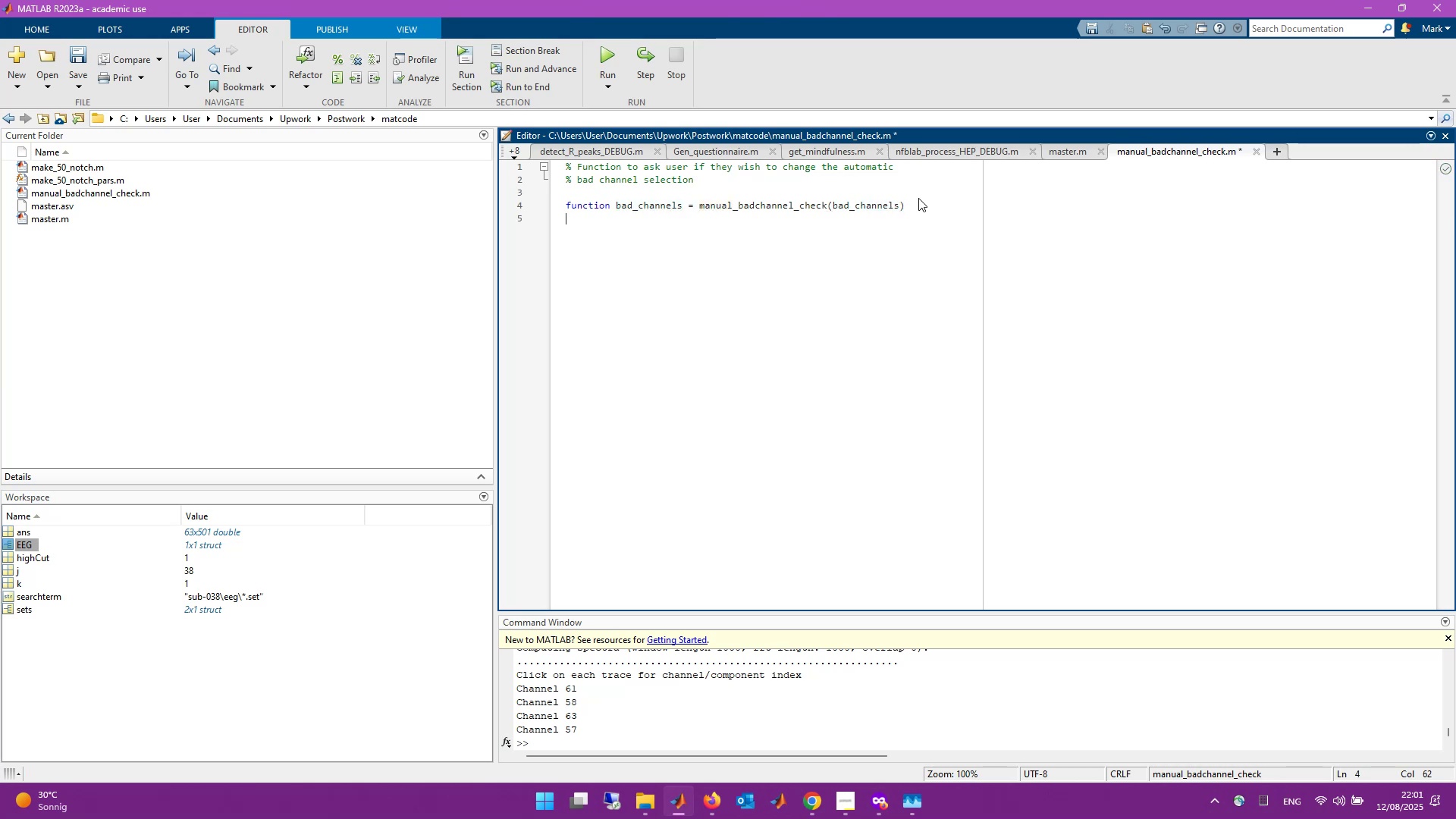 
key(Enter)
 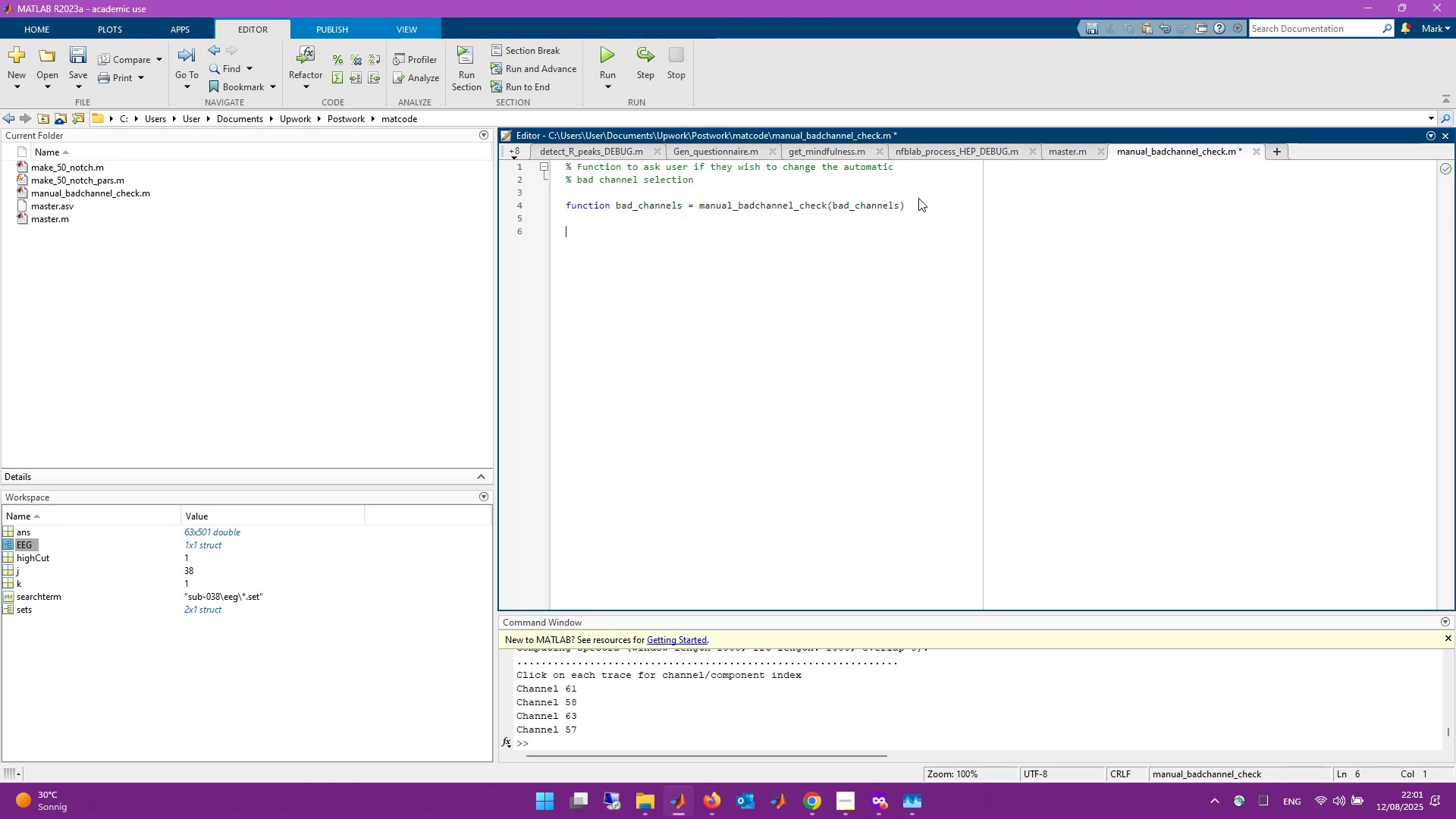 
key(Control+S)
 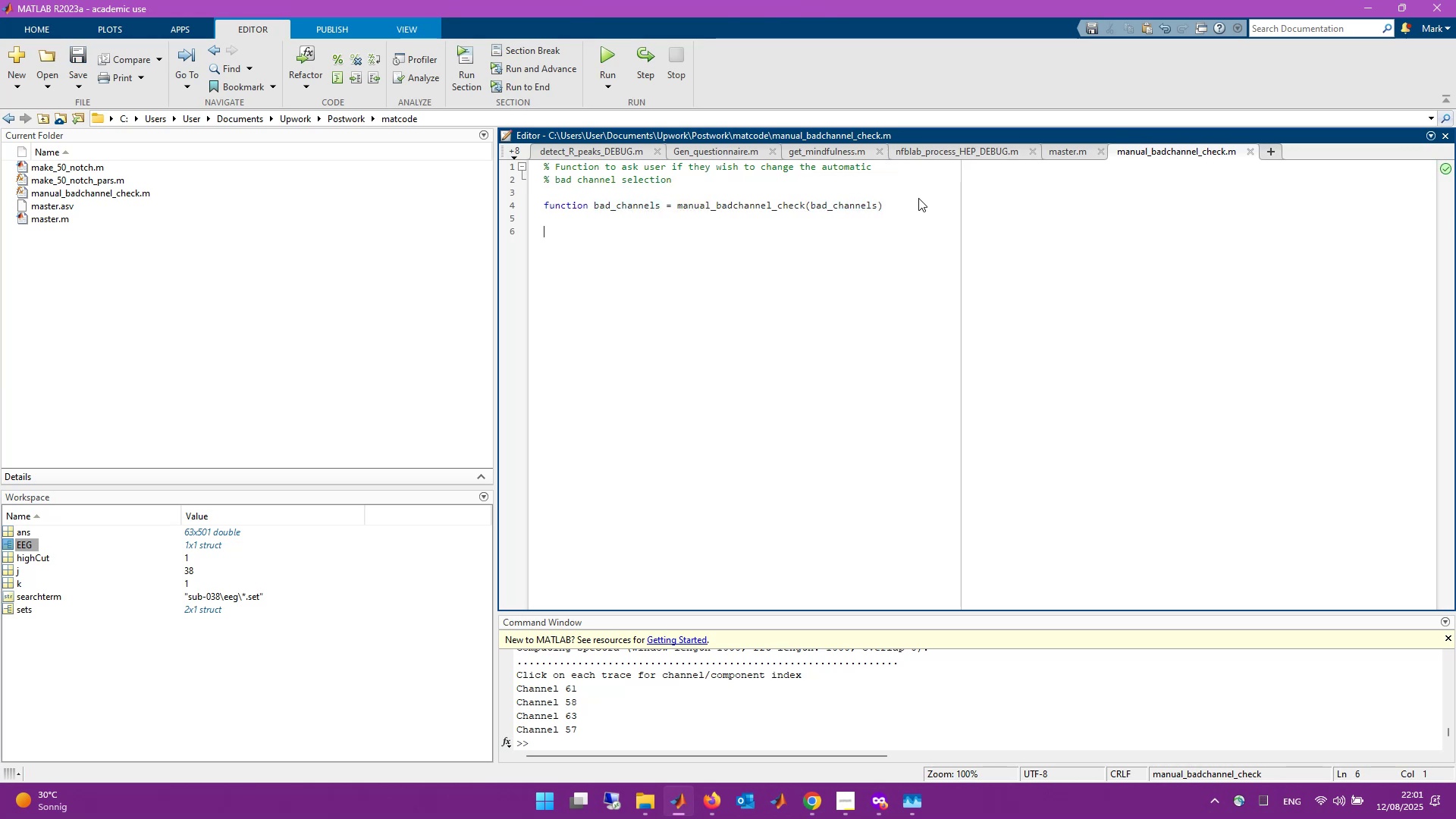 